 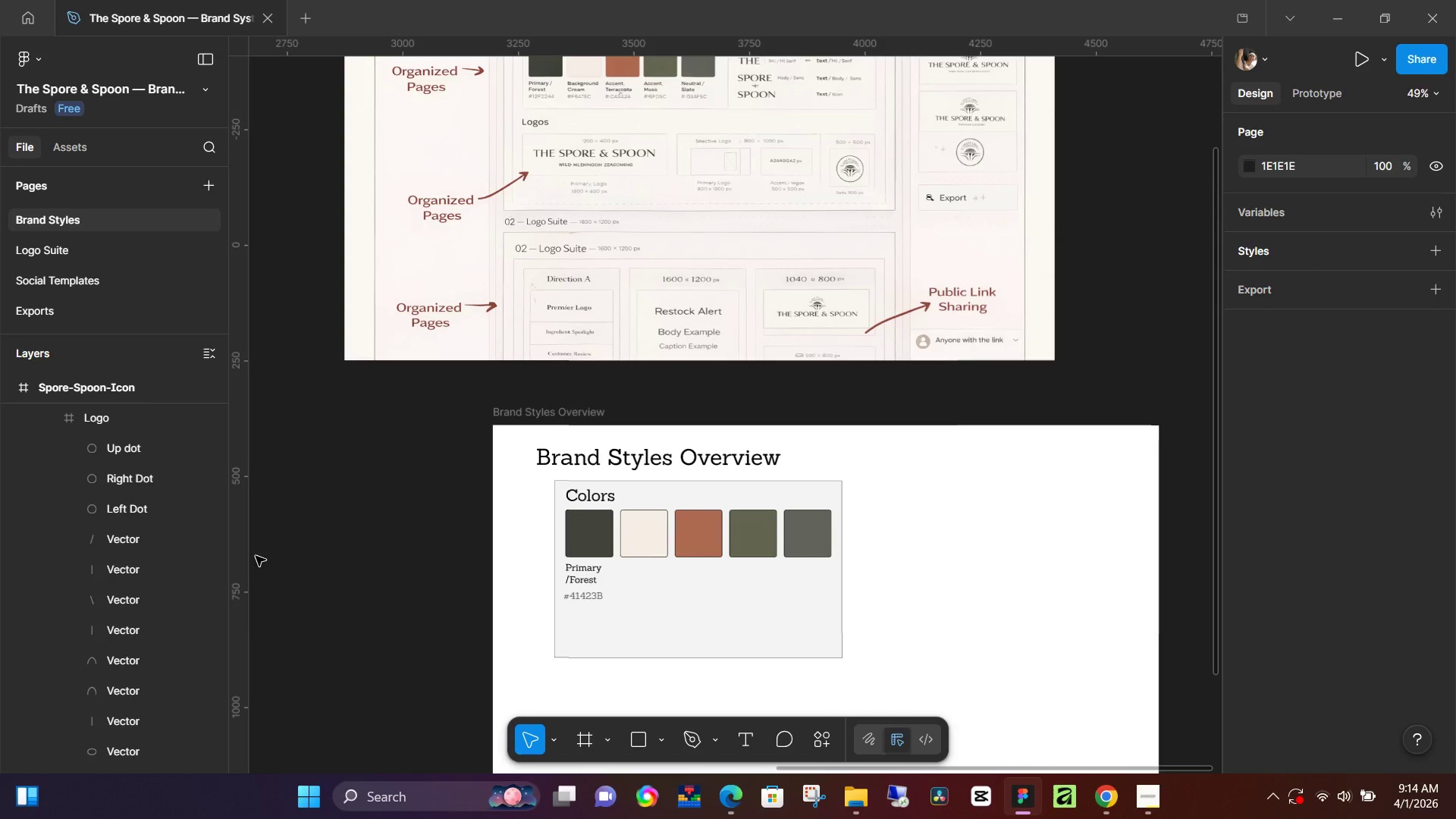 
left_click([58, 418])
 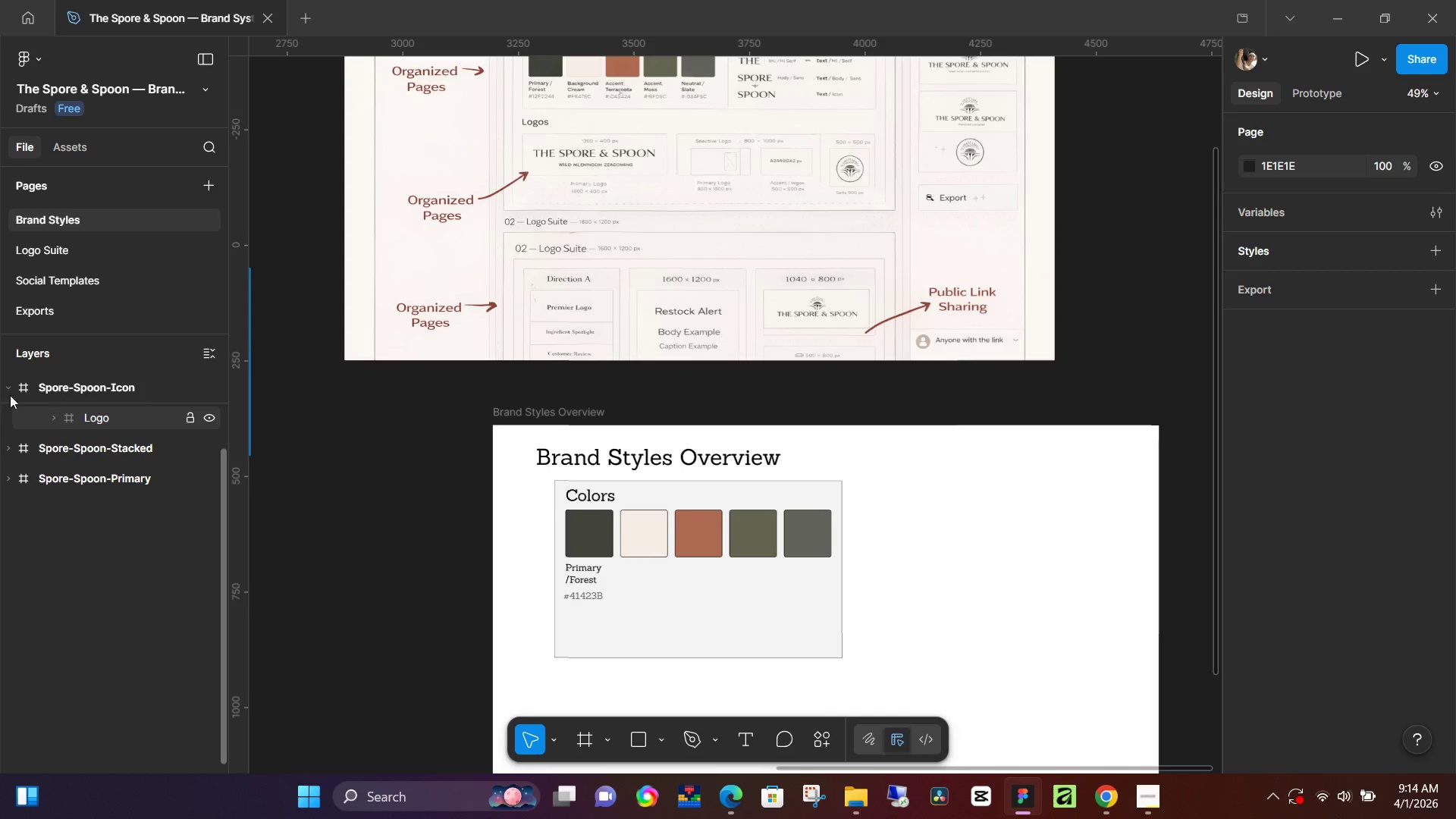 
left_click([5, 393])
 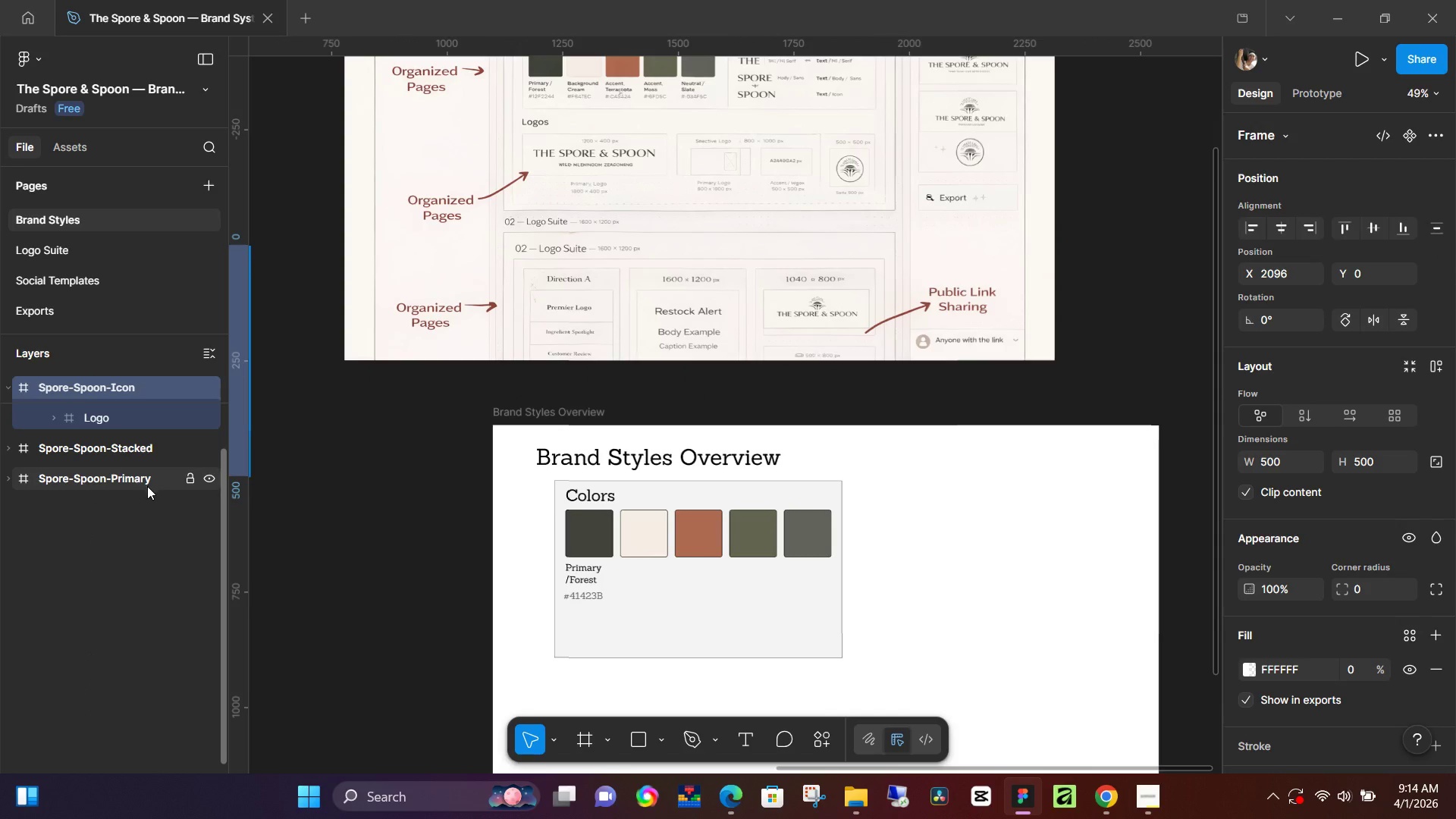 
left_click([161, 628])
 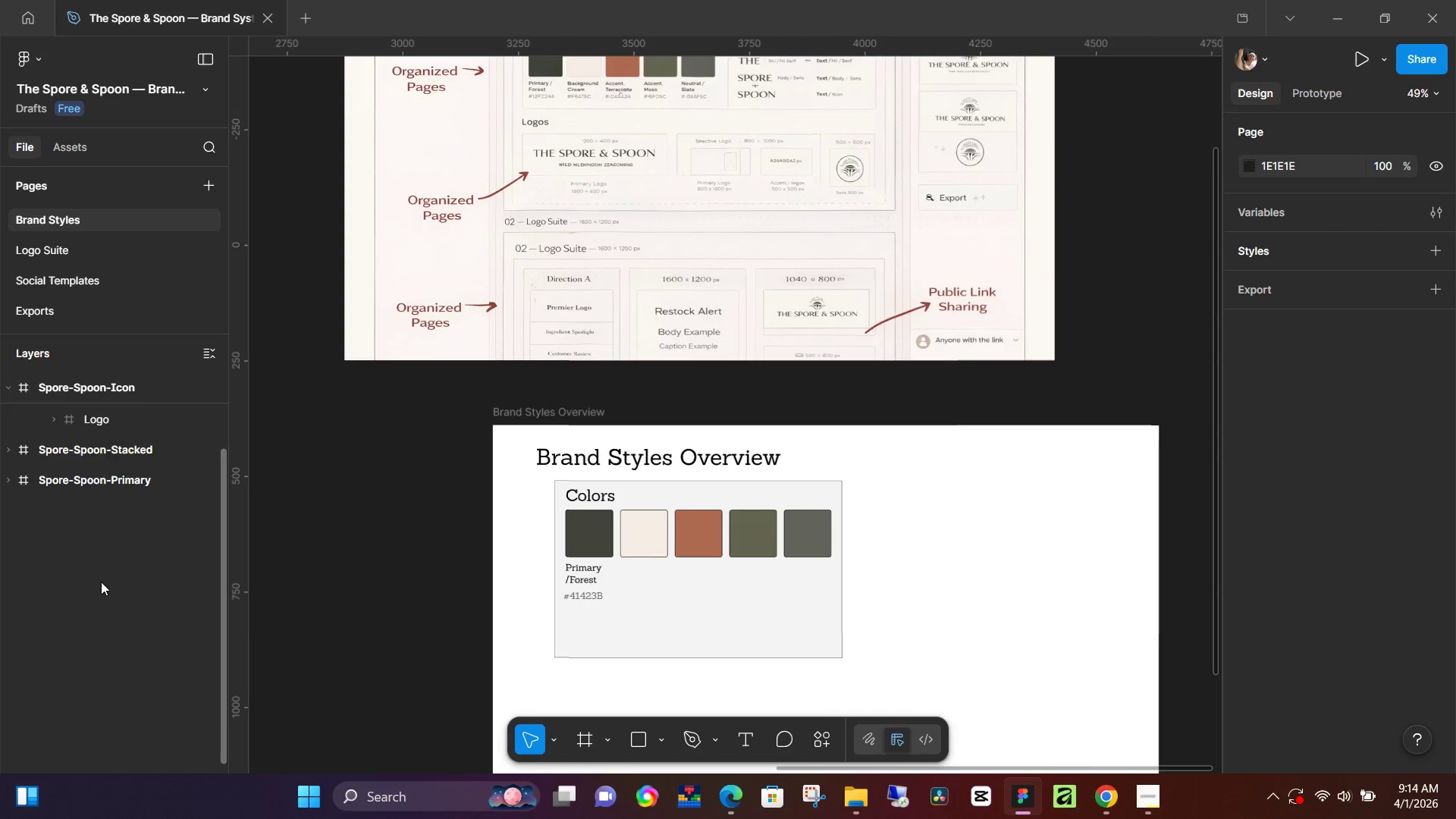 
scroll: coordinate [101, 582], scroll_direction: up, amount: 3.0
 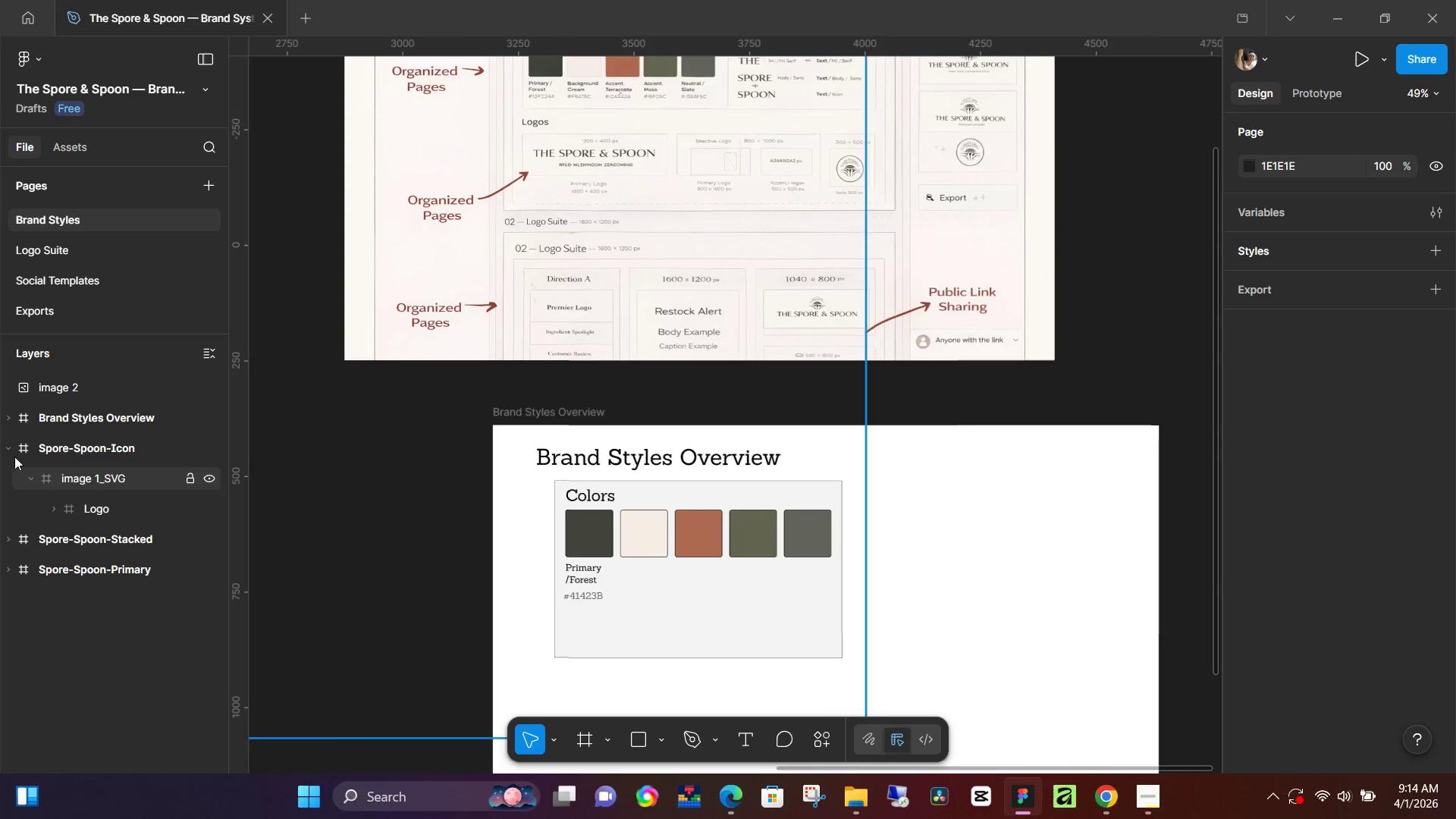 
left_click([14, 453])
 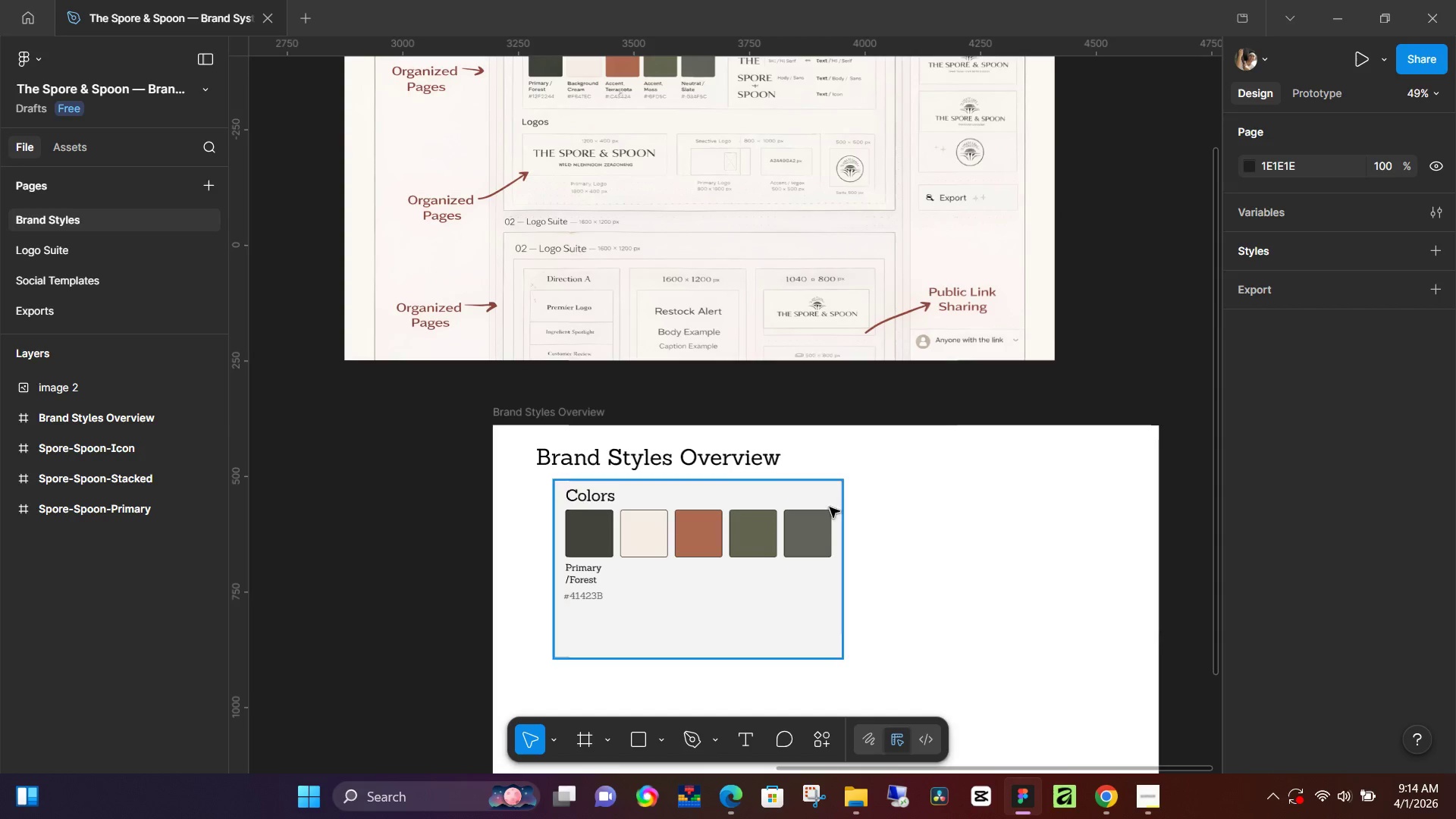 
hold_key(key=ControlLeft, duration=0.47)
scroll: coordinate [858, 505], scroll_direction: down, amount: 5.0
 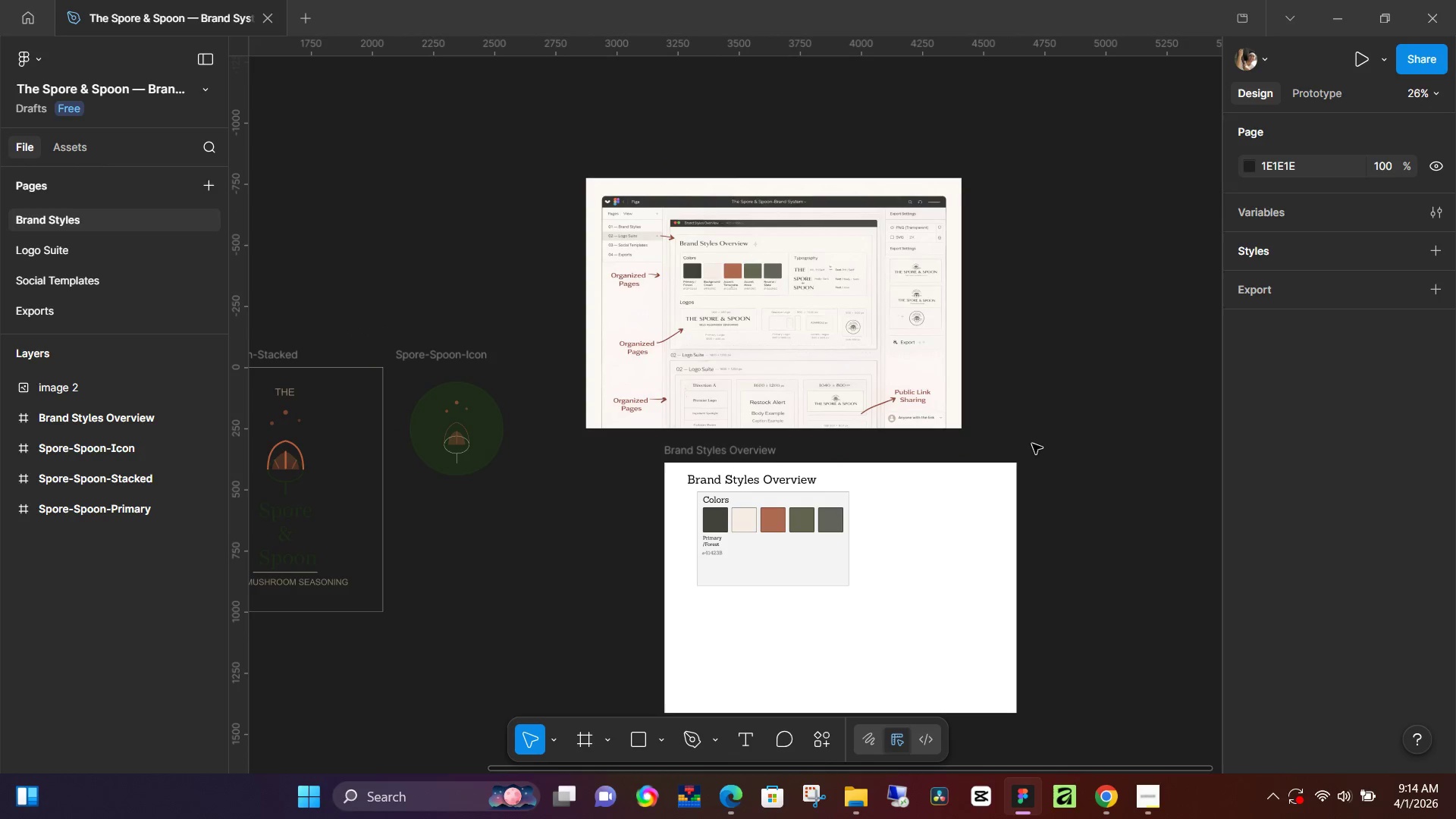 
hold_key(key=Space, duration=0.64)
 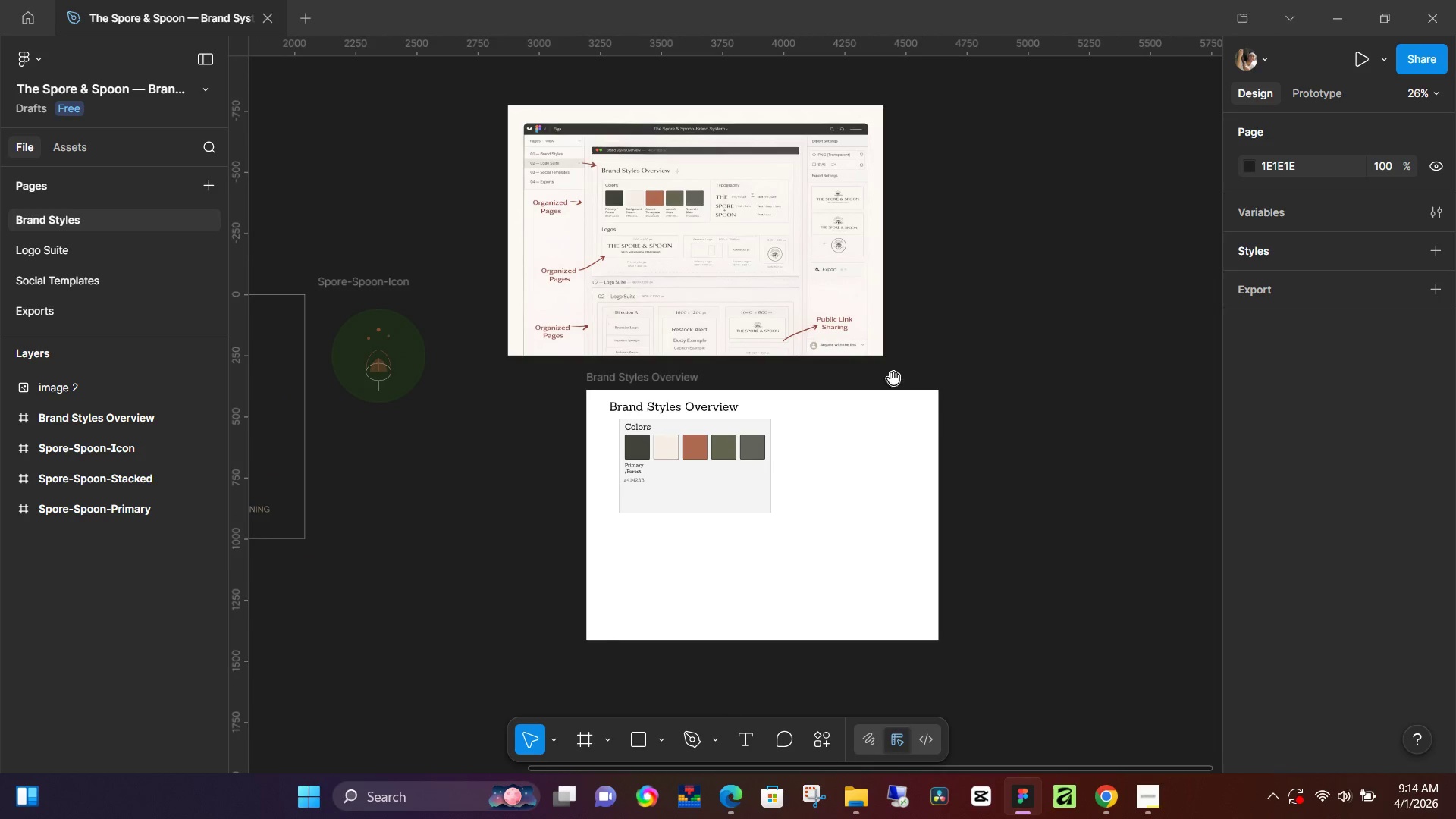 
left_click_drag(start_coordinate=[1105, 541], to_coordinate=[1028, 468])
 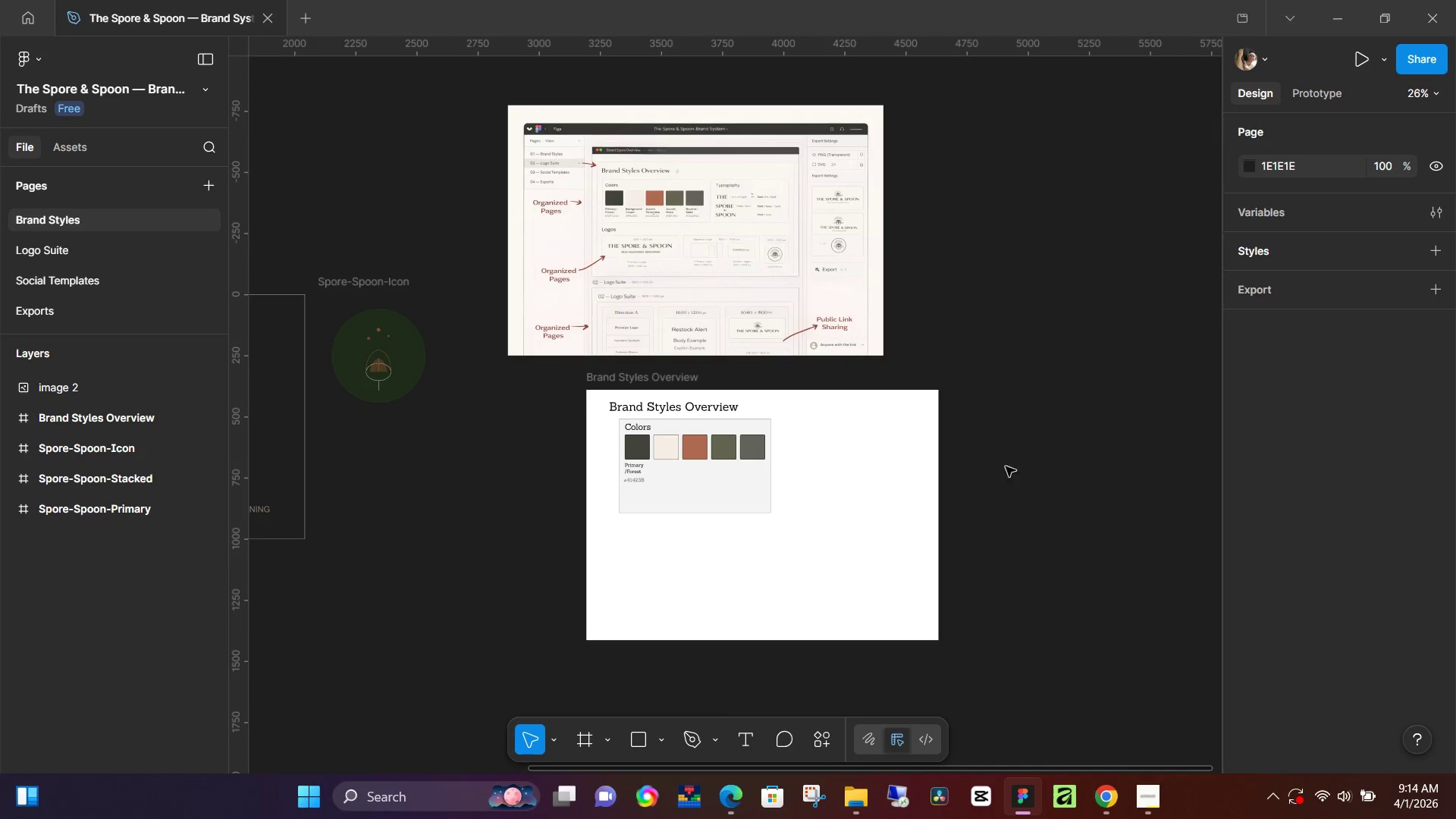 
hold_key(key=Space, duration=0.8)
 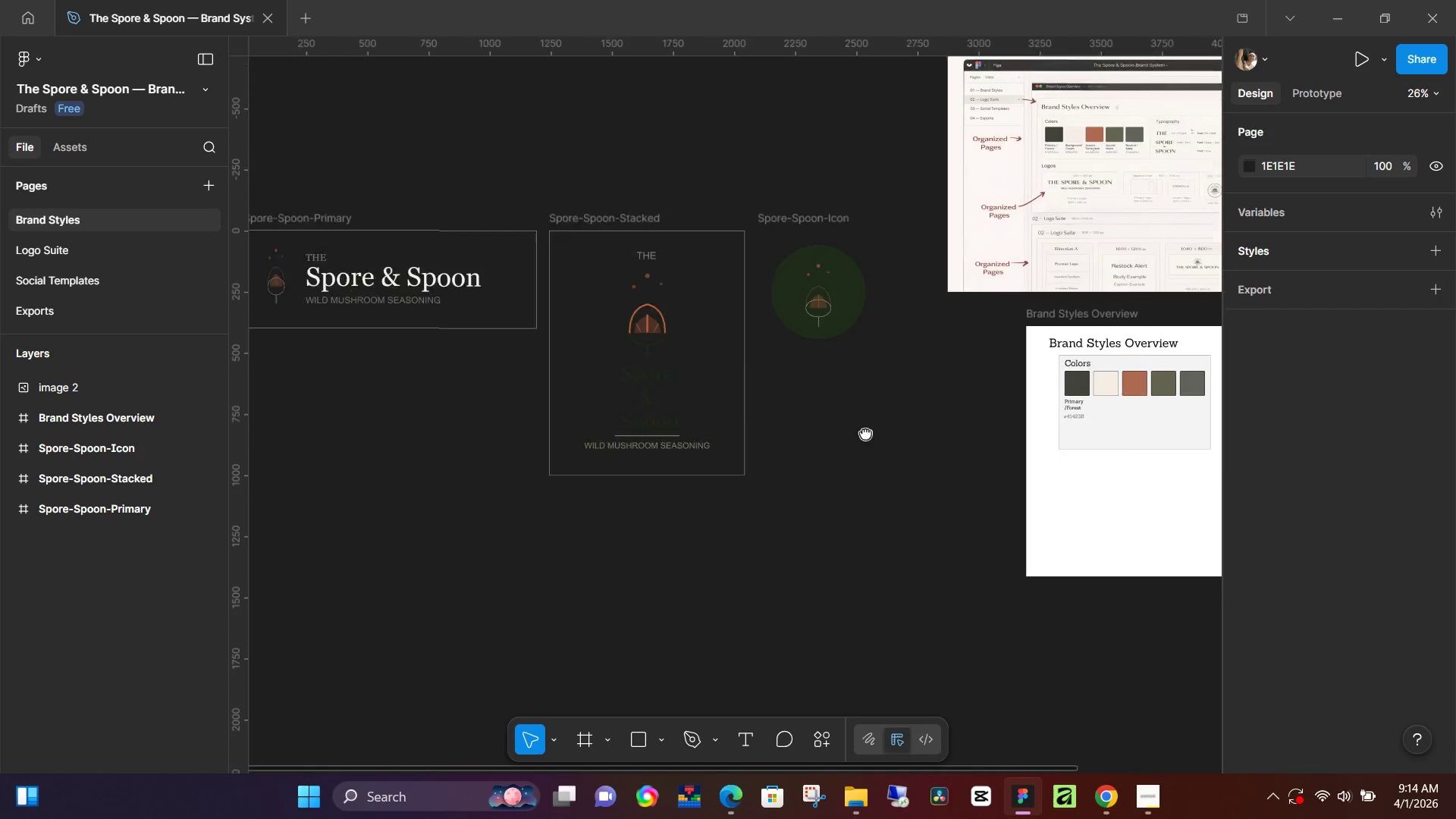 
left_click_drag(start_coordinate=[895, 375], to_coordinate=[1021, 315])
 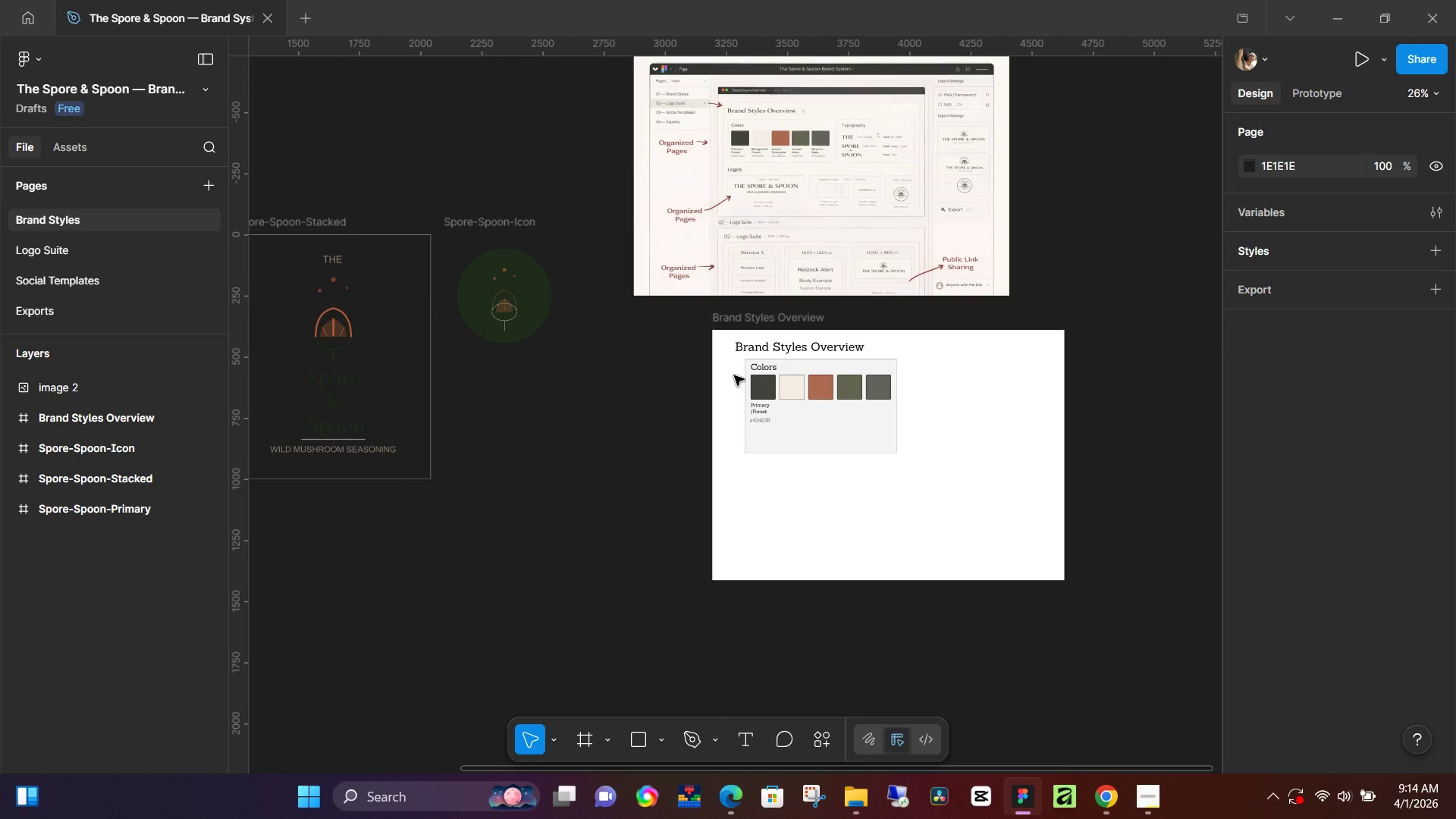 
hold_key(key=Space, duration=1.5)
 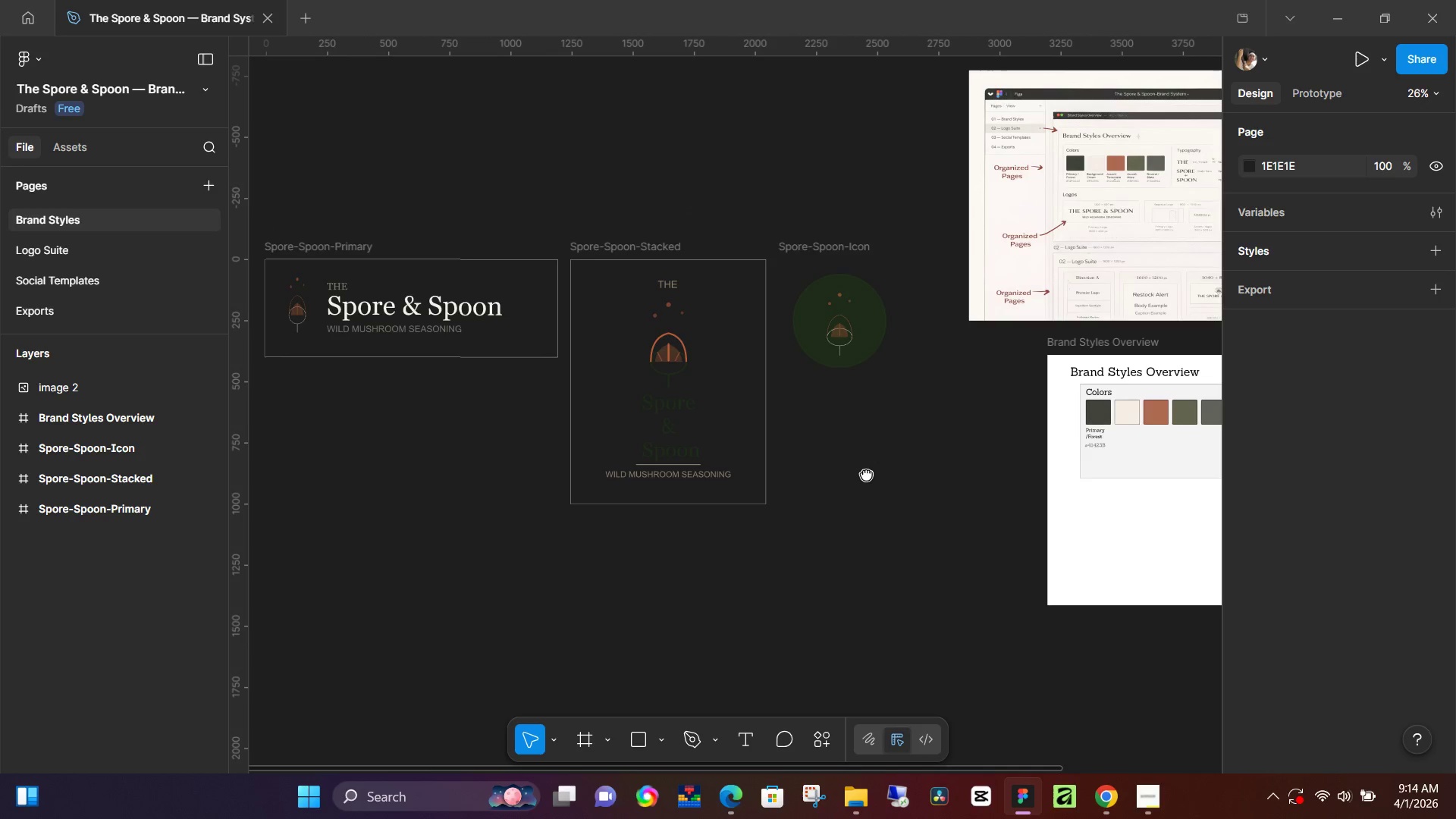 
left_click_drag(start_coordinate=[532, 449], to_coordinate=[488, 579])
 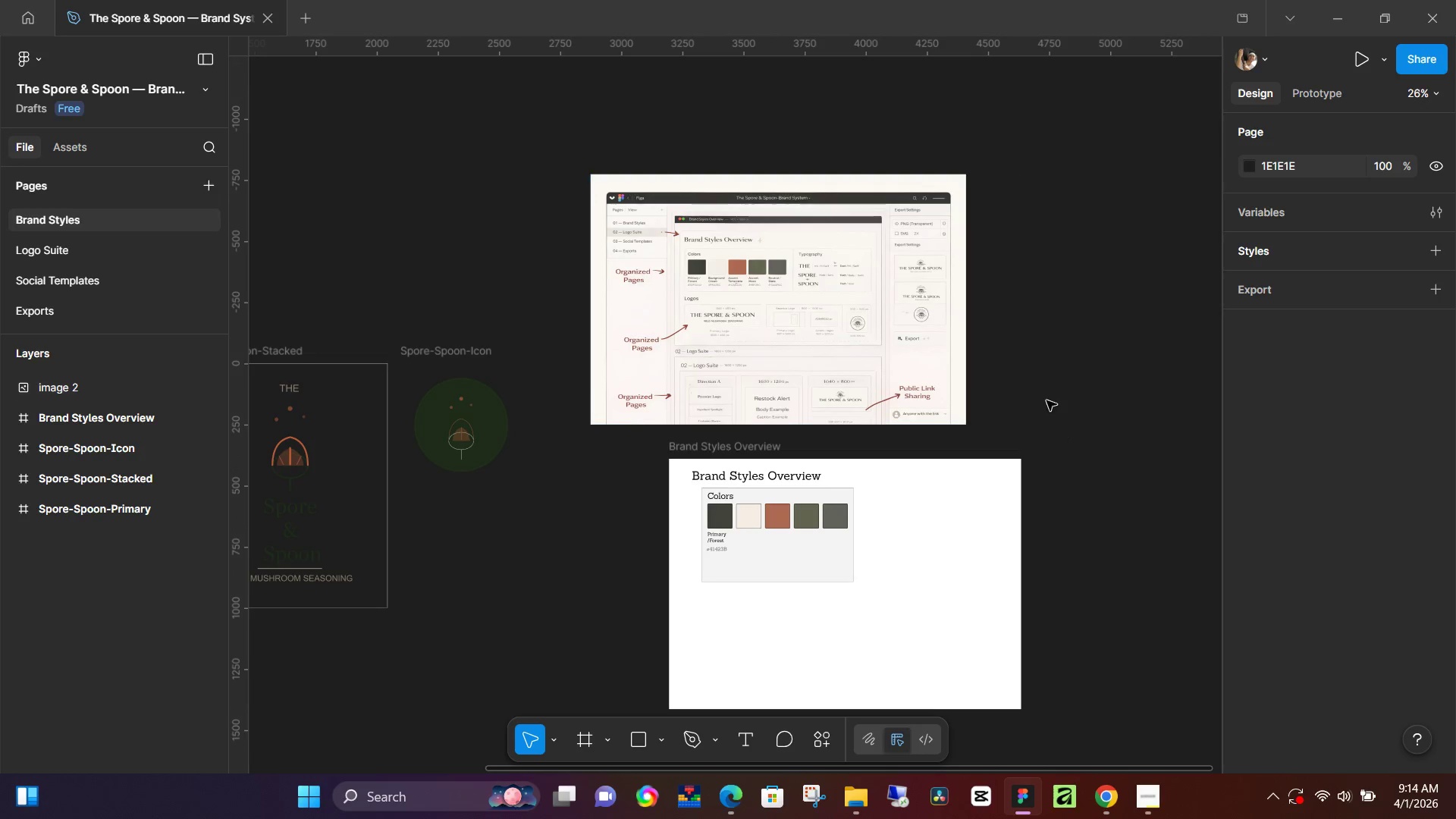 
hold_key(key=Space, duration=1.5)
 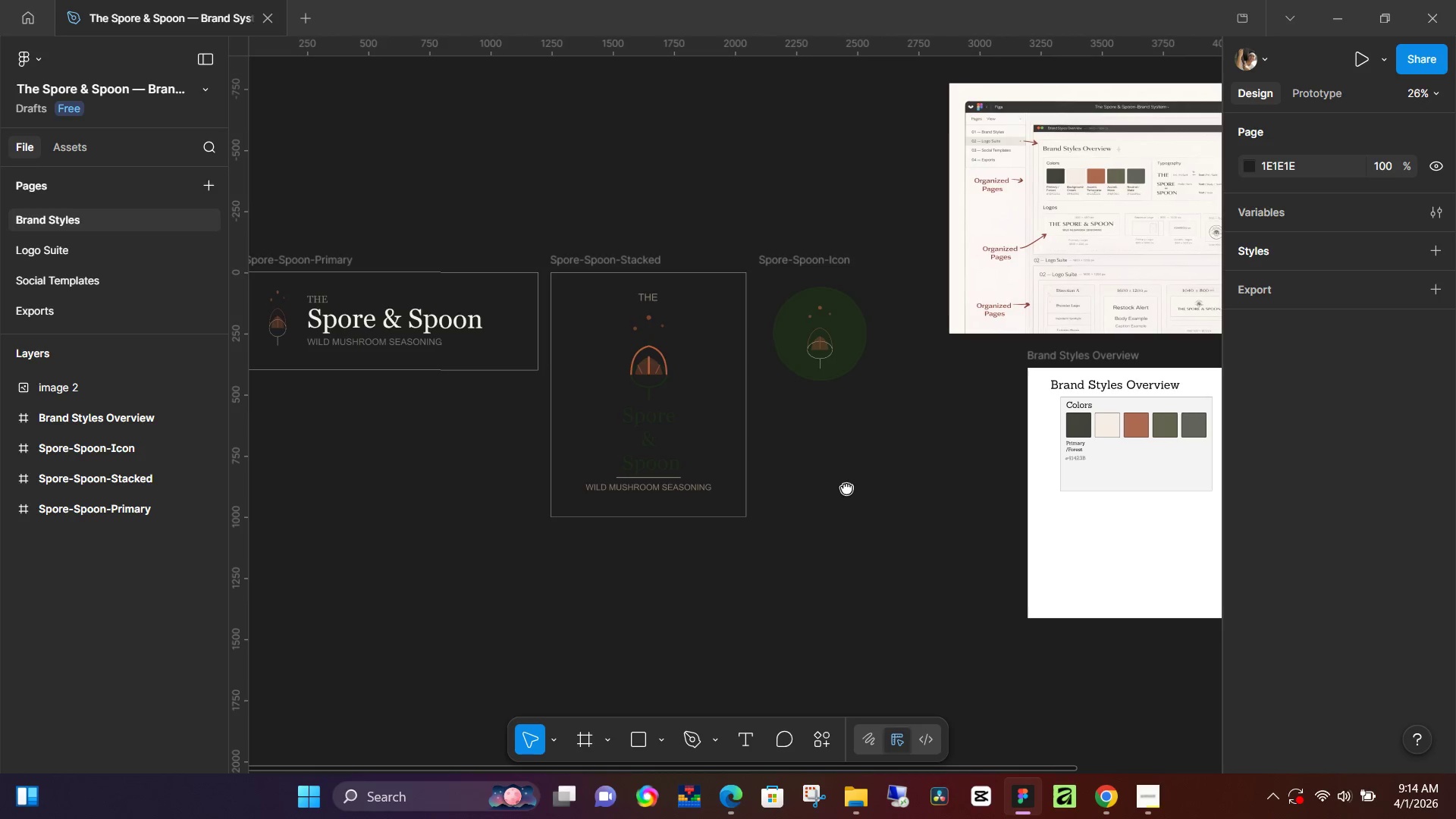 
hold_key(key=Space, duration=1.52)
 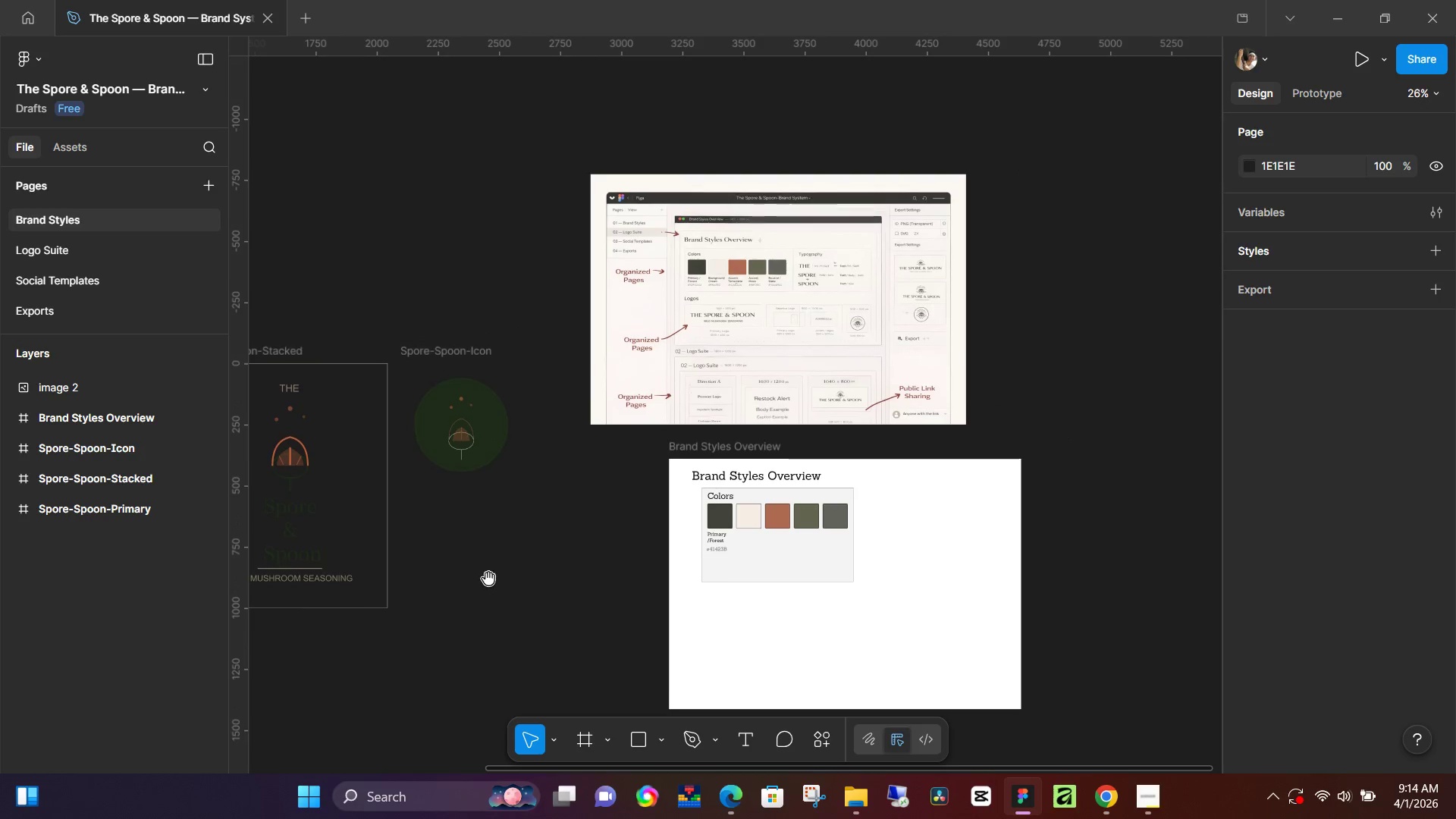 
key(Space)
 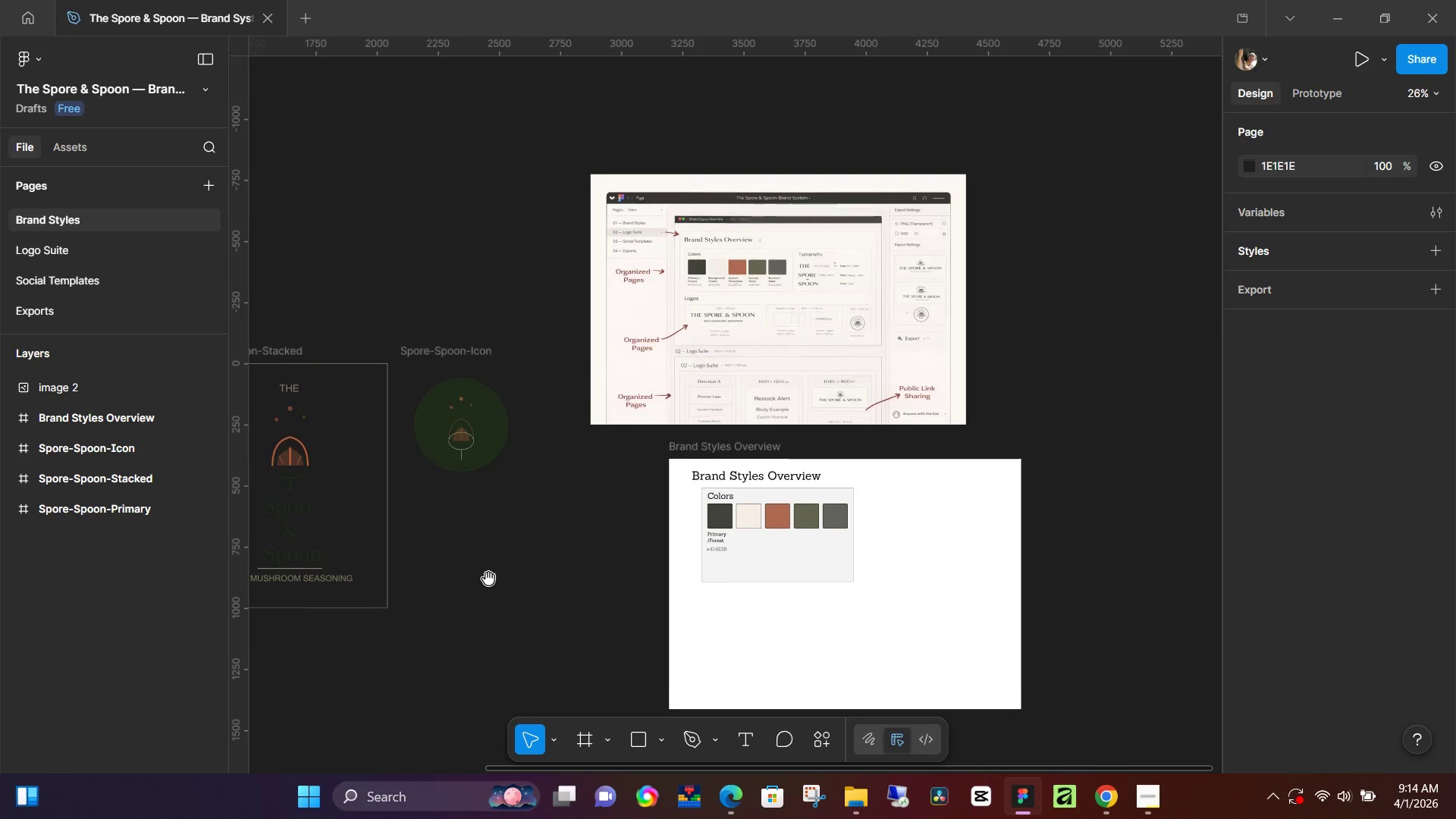 
key(Space)
 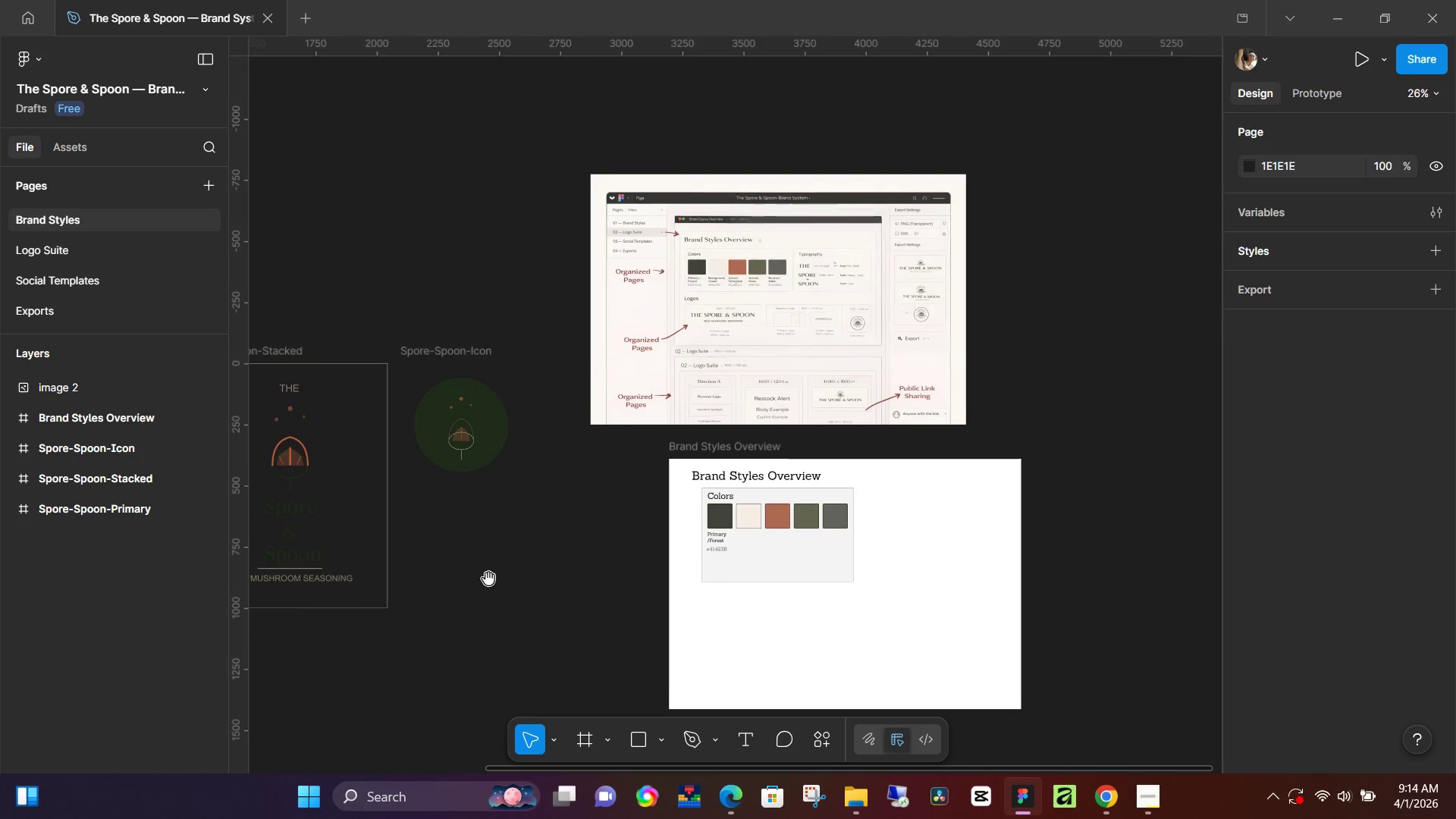 
key(Space)
 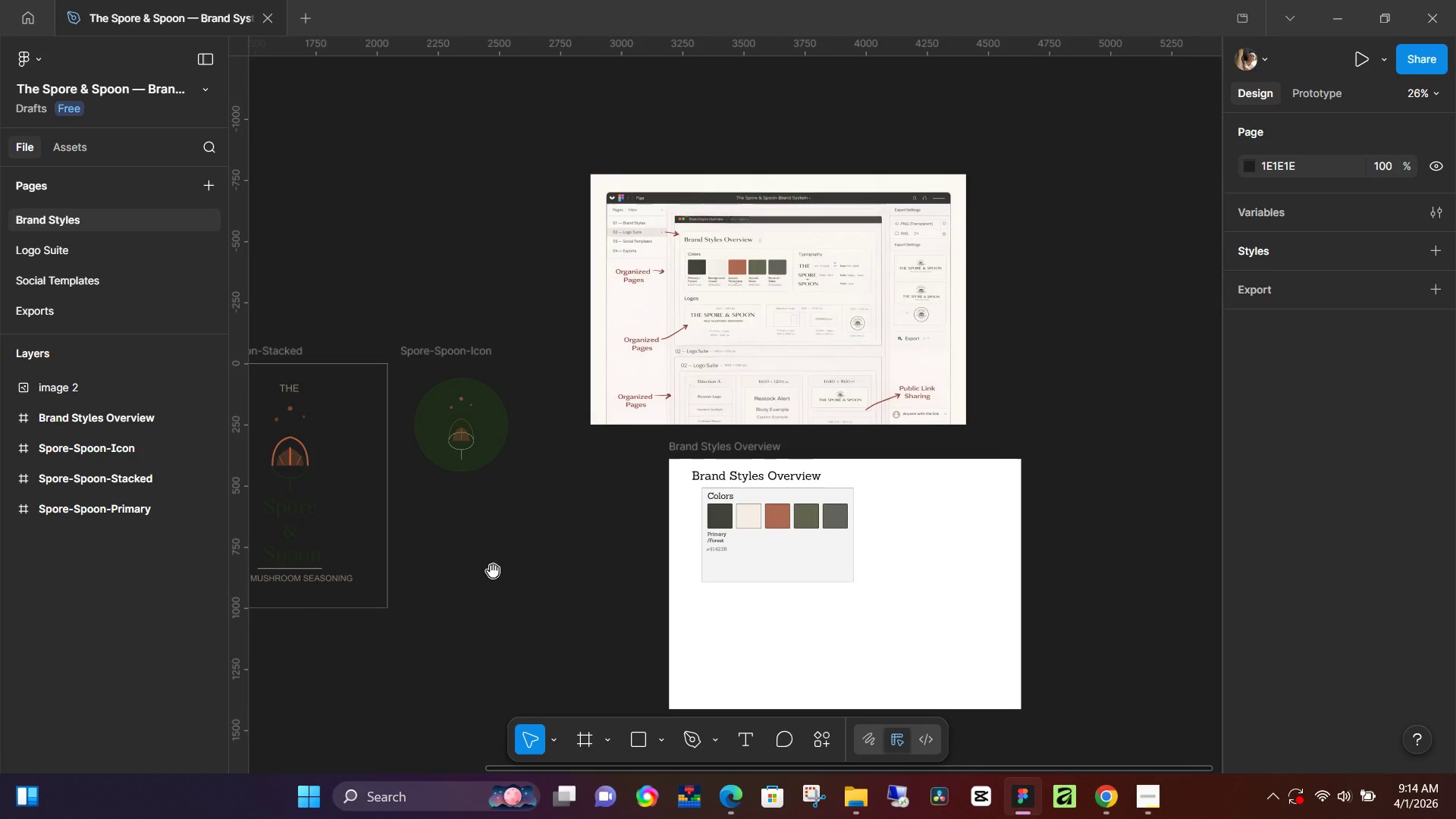 
key(Space)
 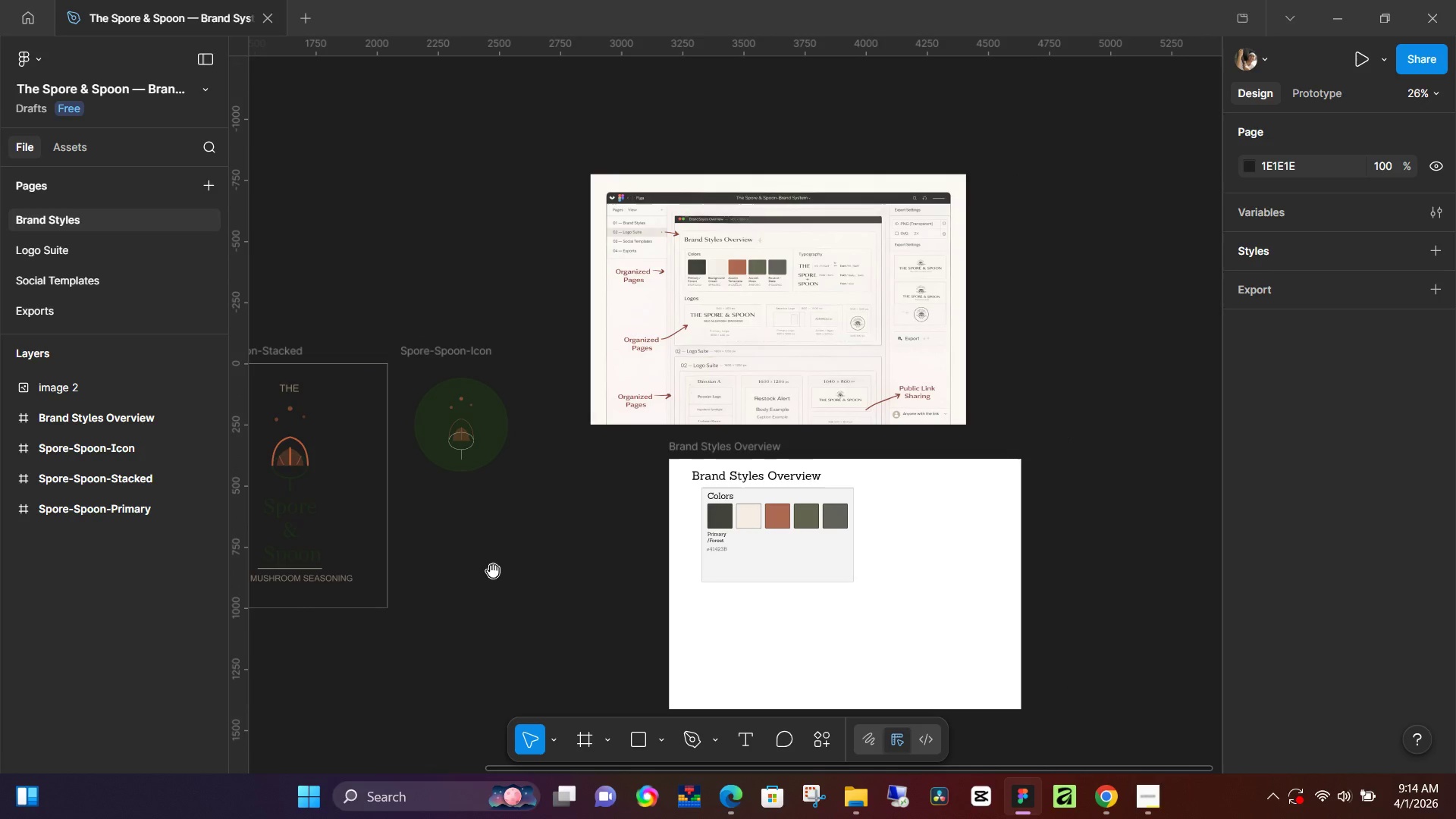 
key(Space)
 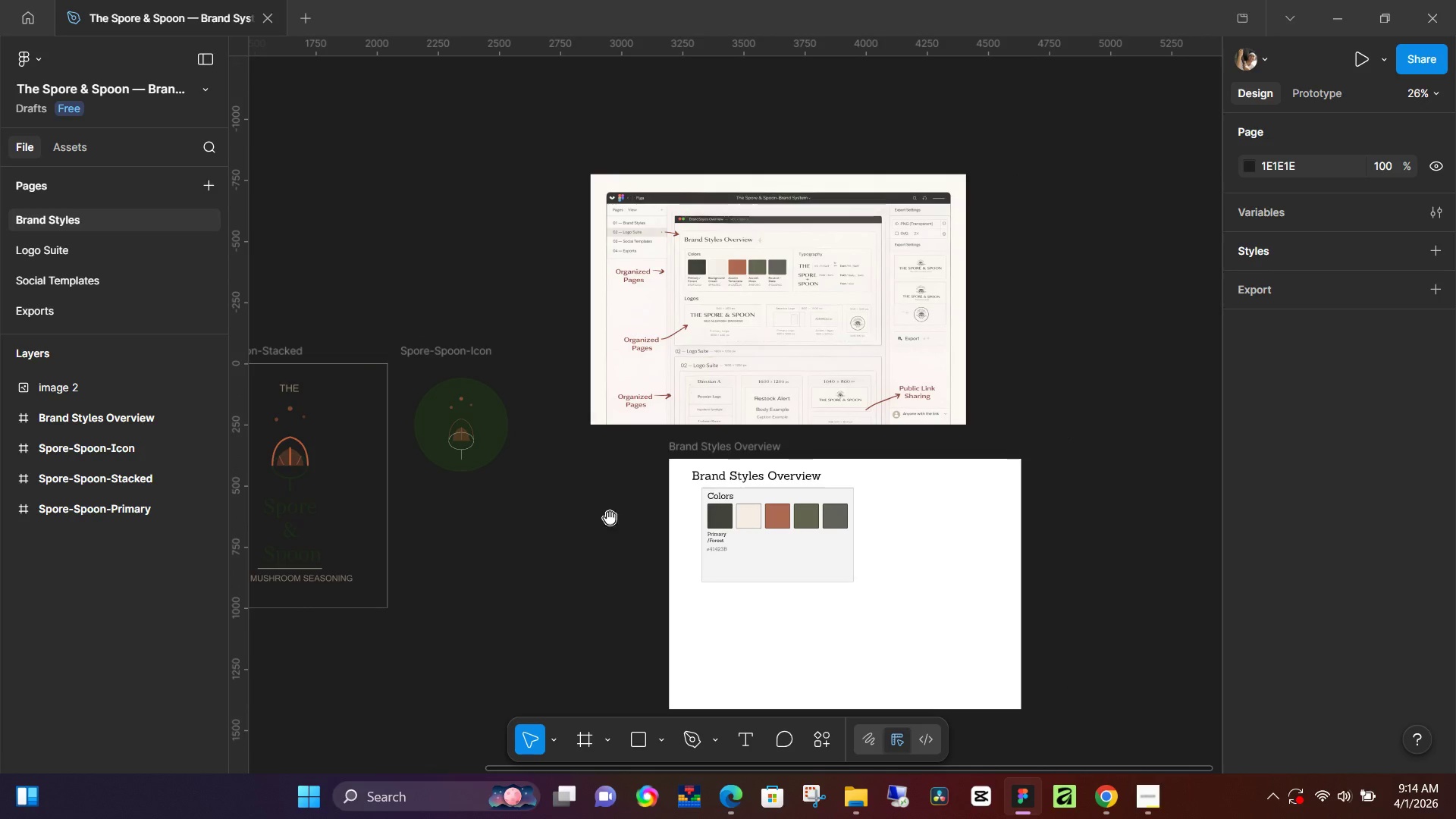 
key(Space)
 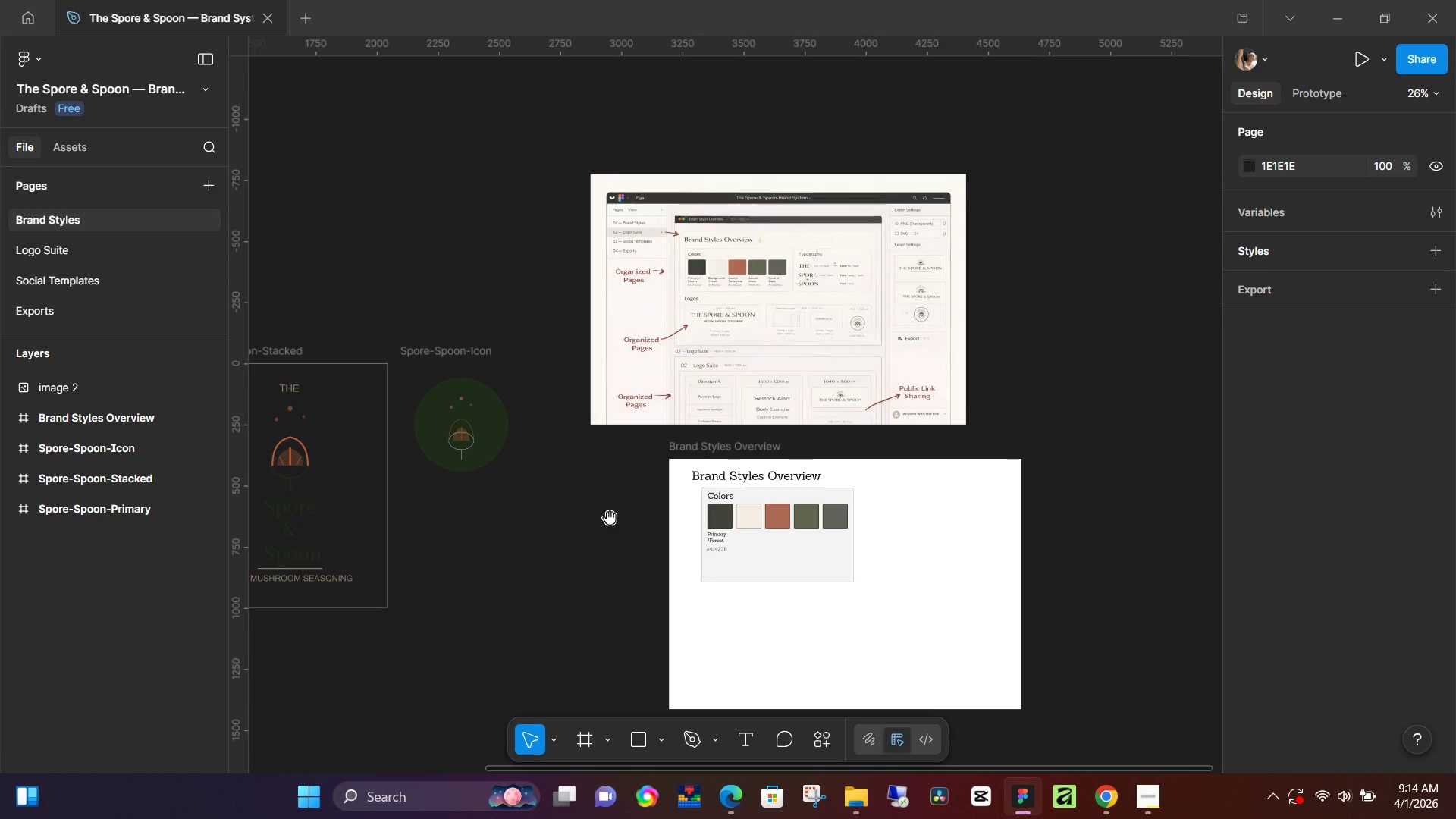 
key(Space)
 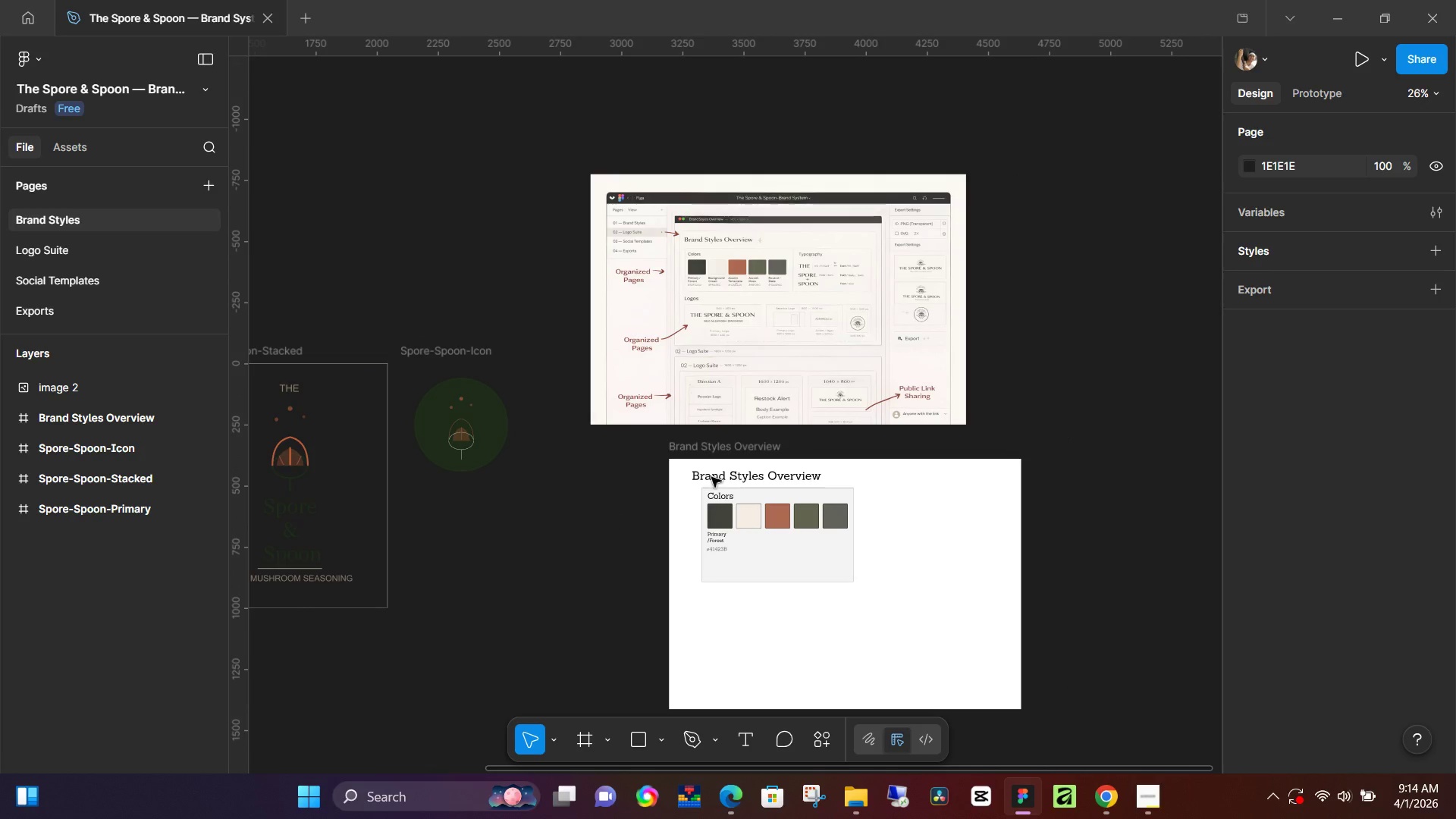 
key(Space)
 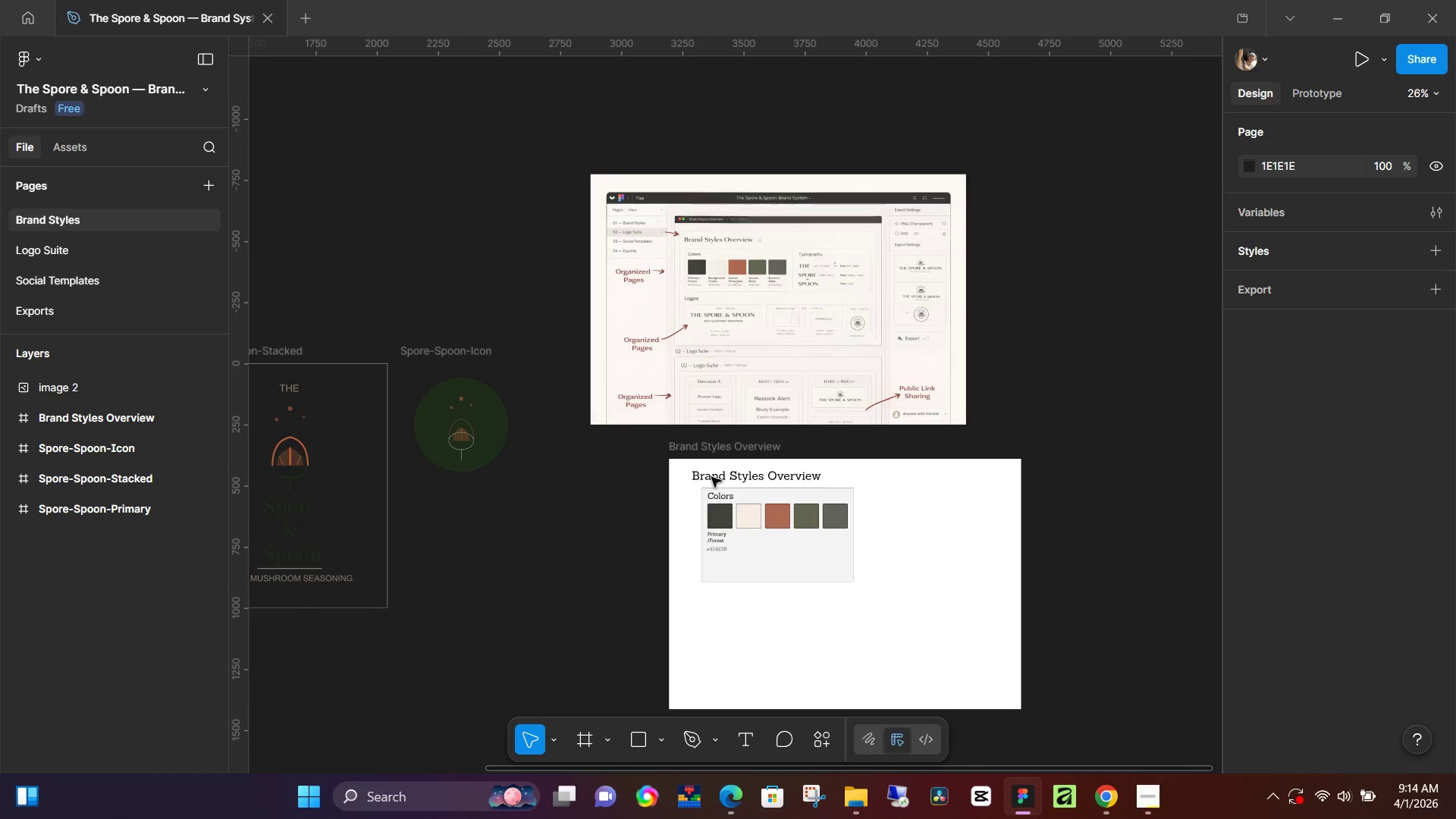 
key(Space)
 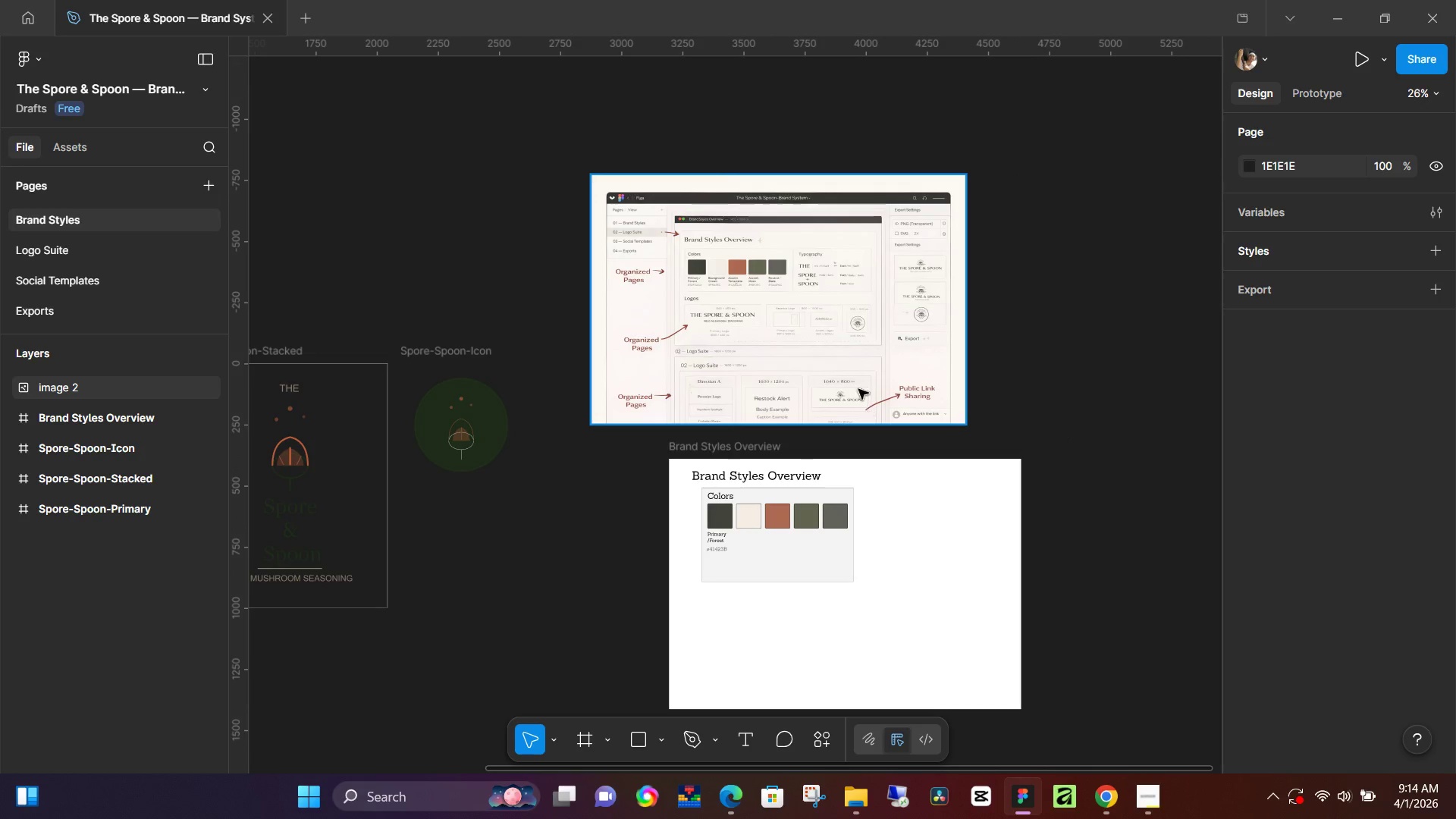 
hold_key(key=ControlLeft, duration=1.05)
scroll: coordinate [812, 356], scroll_direction: up, amount: 5.0
 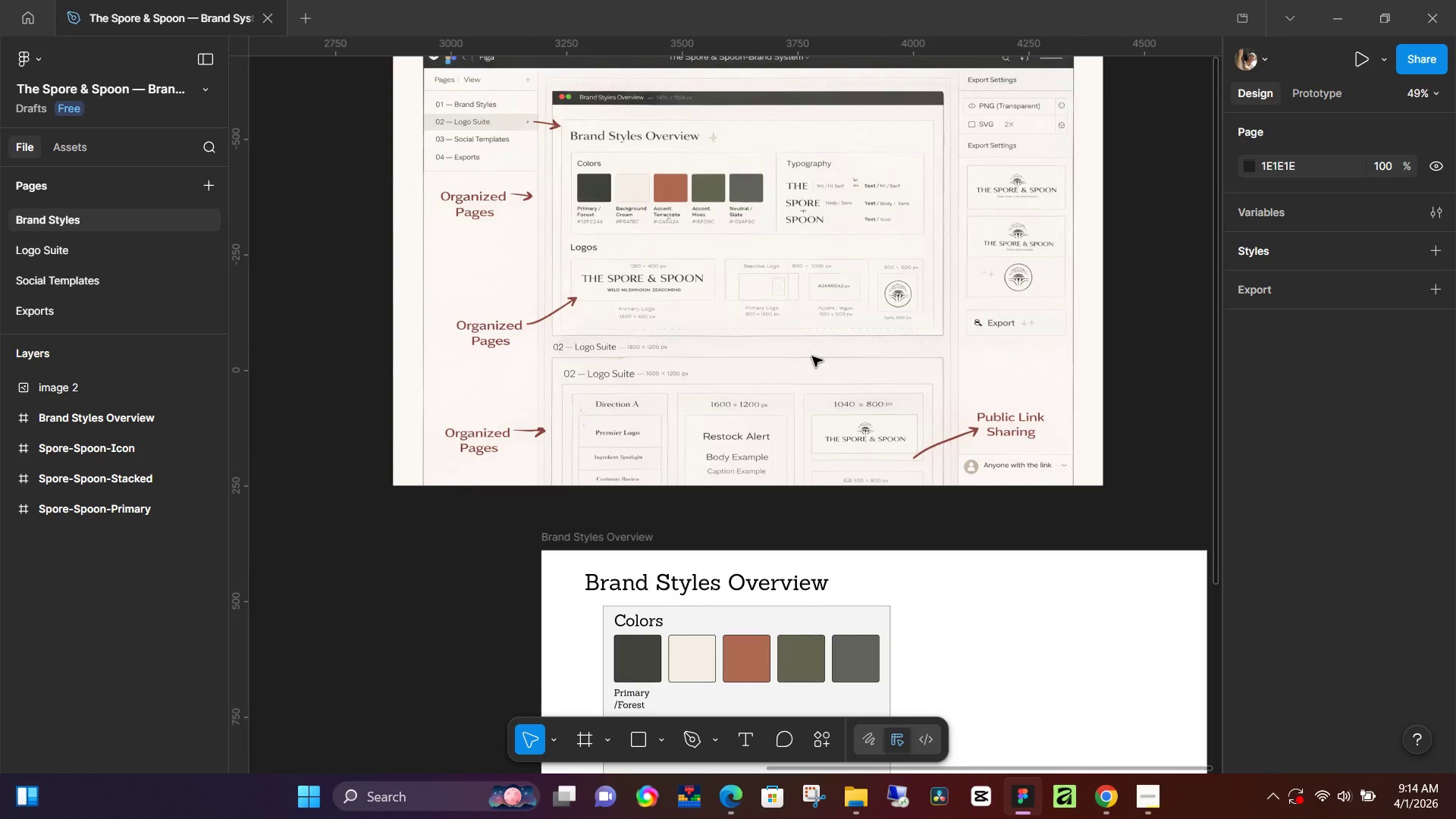 
hold_key(key=ControlLeft, duration=0.61)
 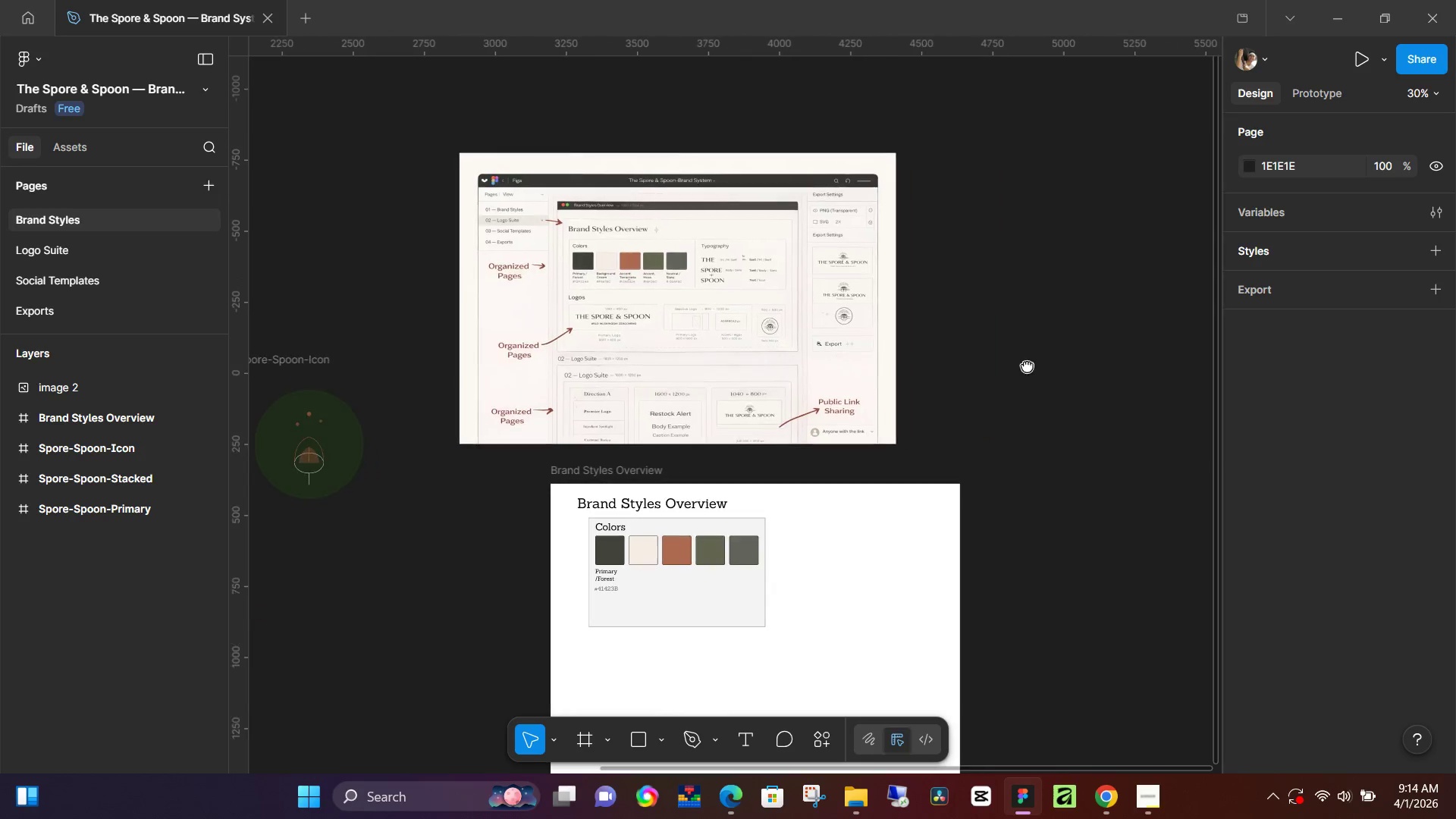 
scroll: coordinate [811, 358], scroll_direction: down, amount: 6.0
 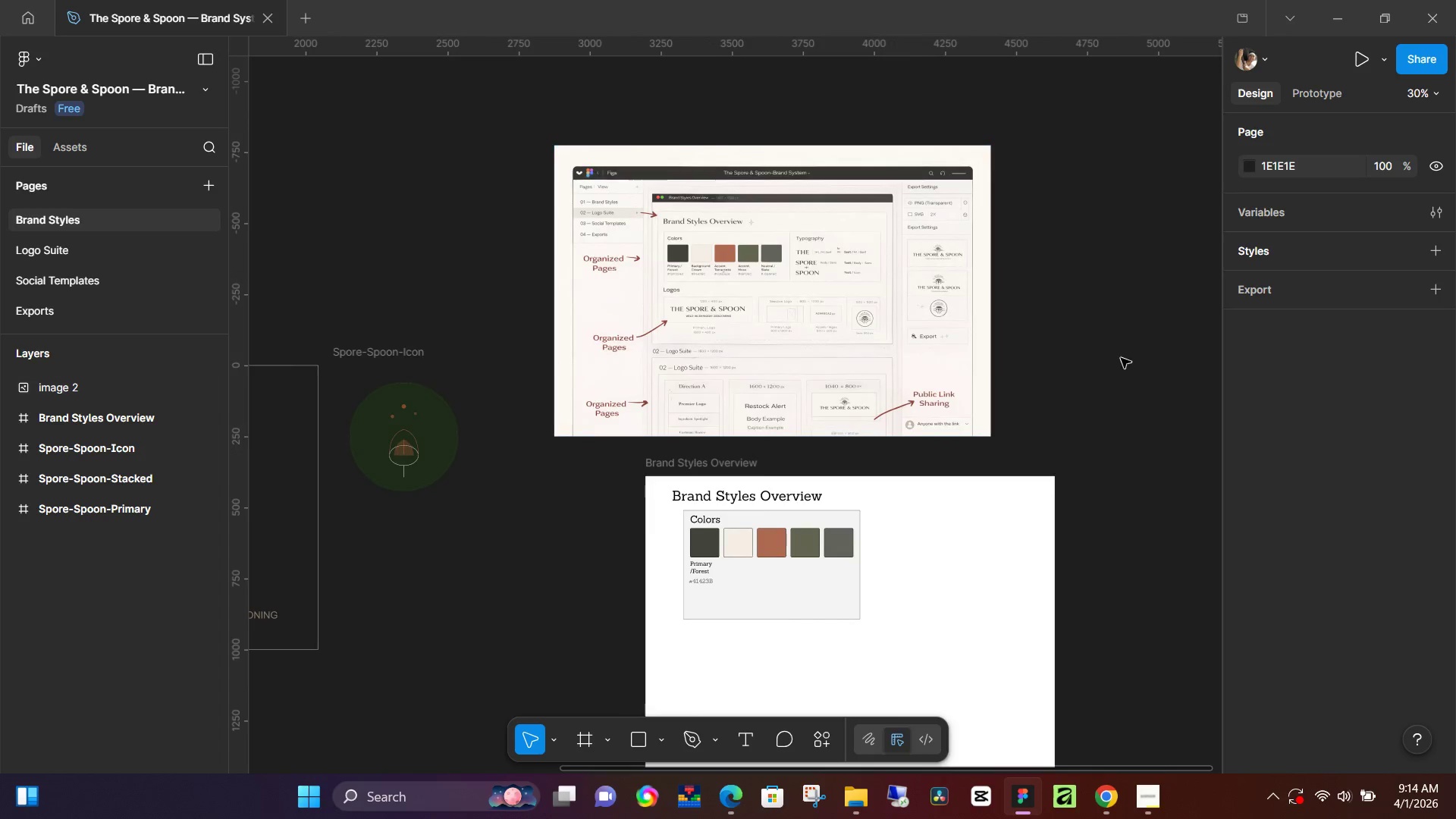 
hold_key(key=Space, duration=0.44)
 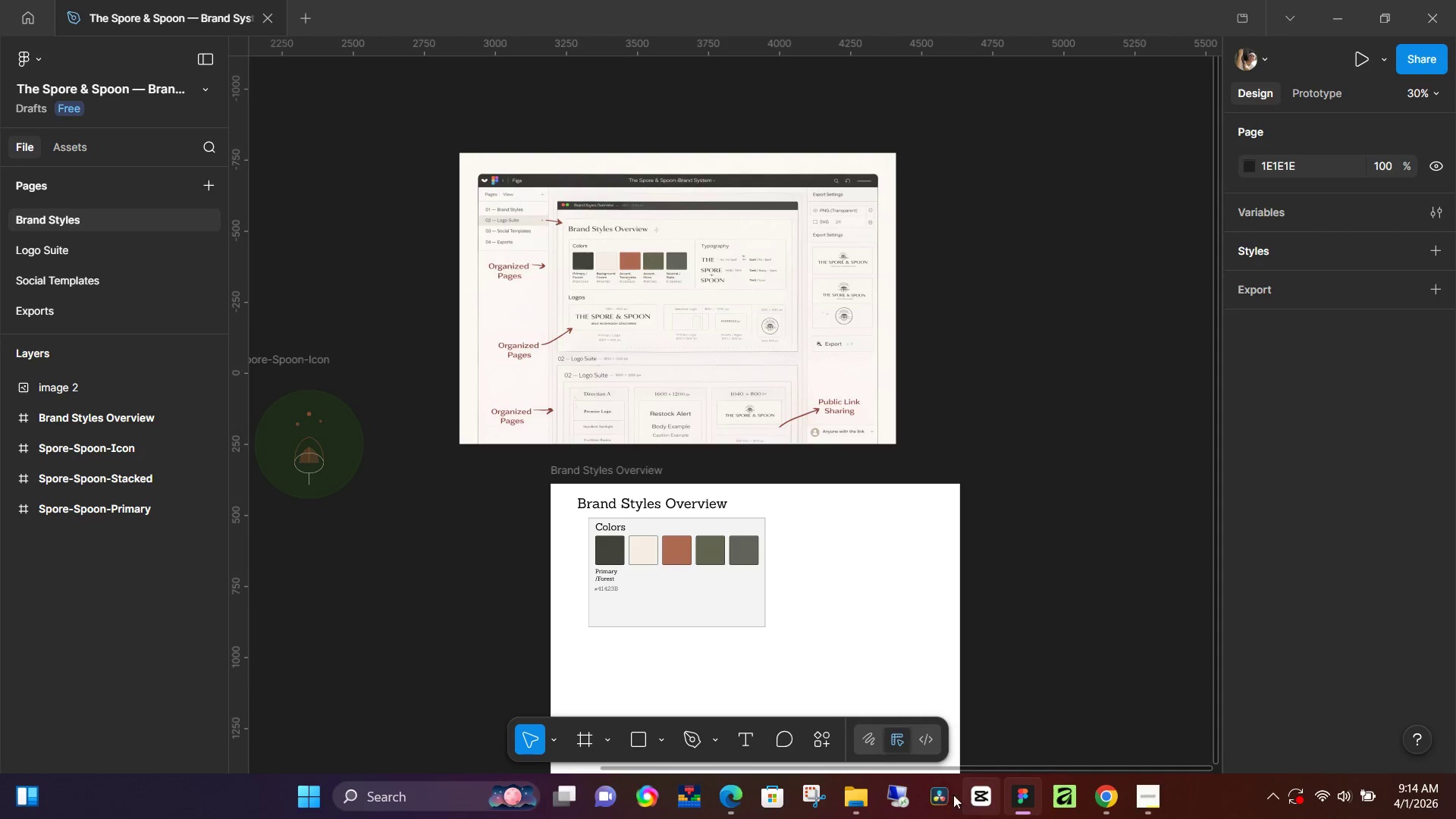 
left_click_drag(start_coordinate=[1122, 358], to_coordinate=[1027, 366])
 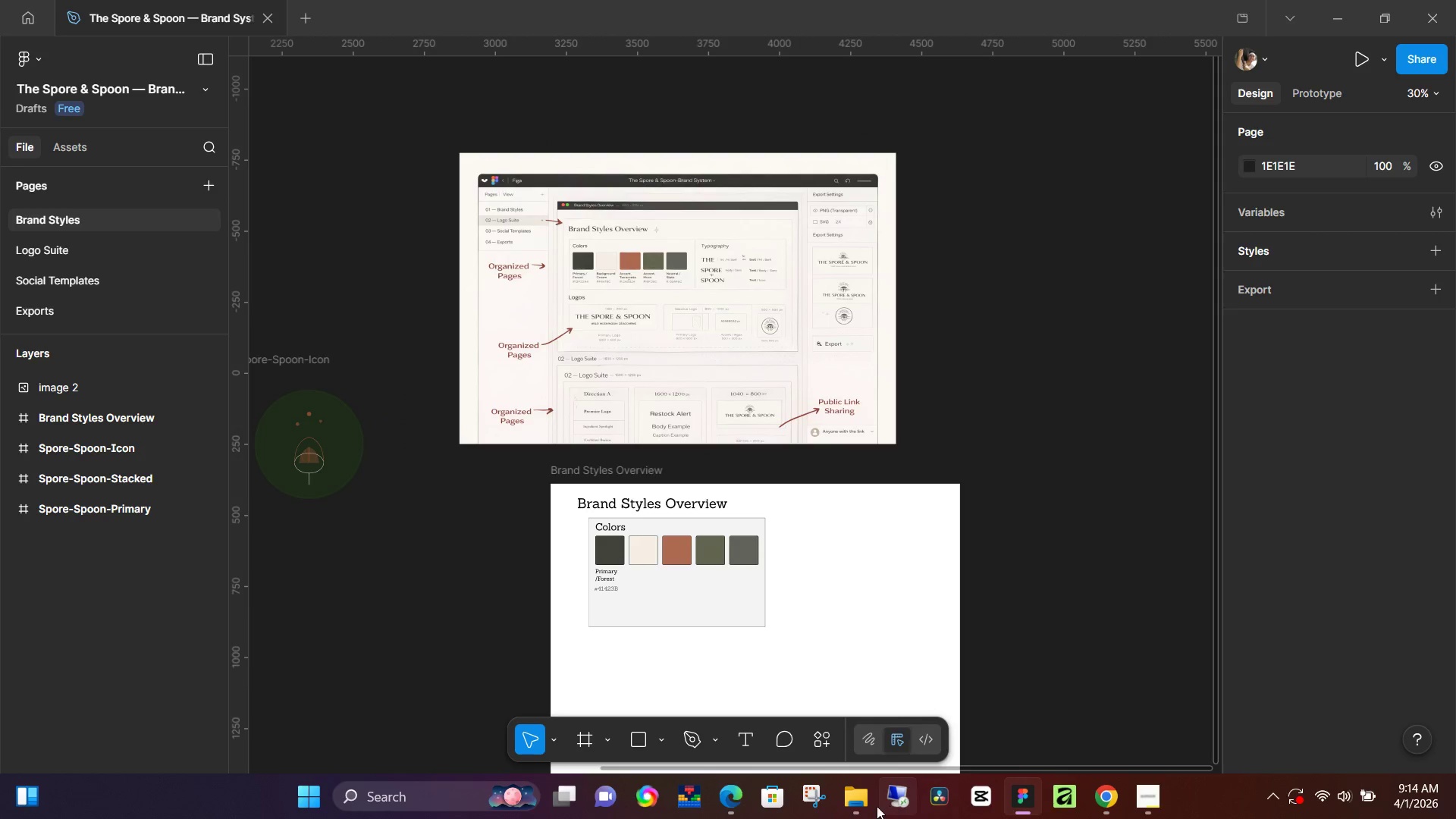 
left_click([718, 801])
 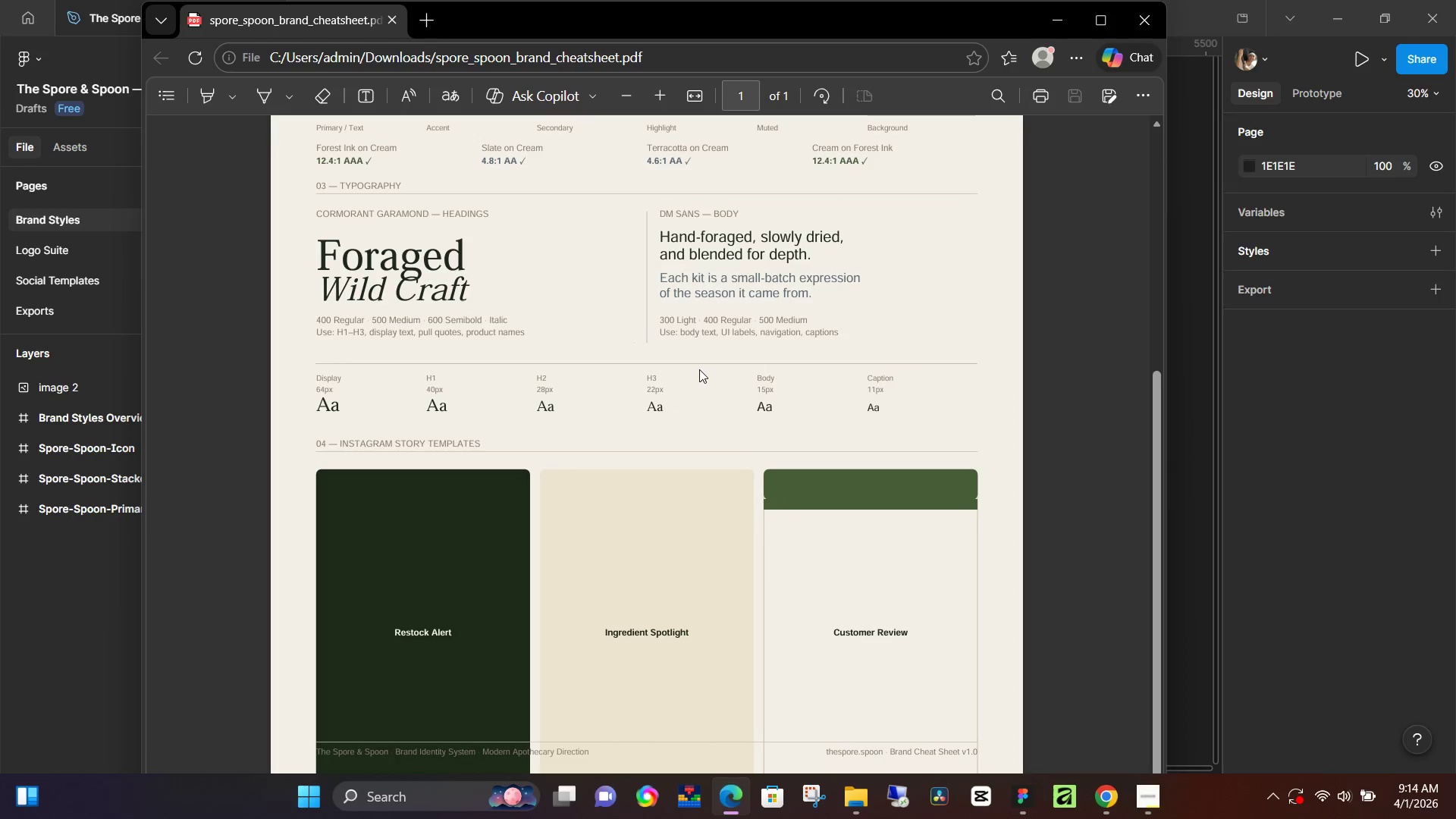 
key(Control+A)
 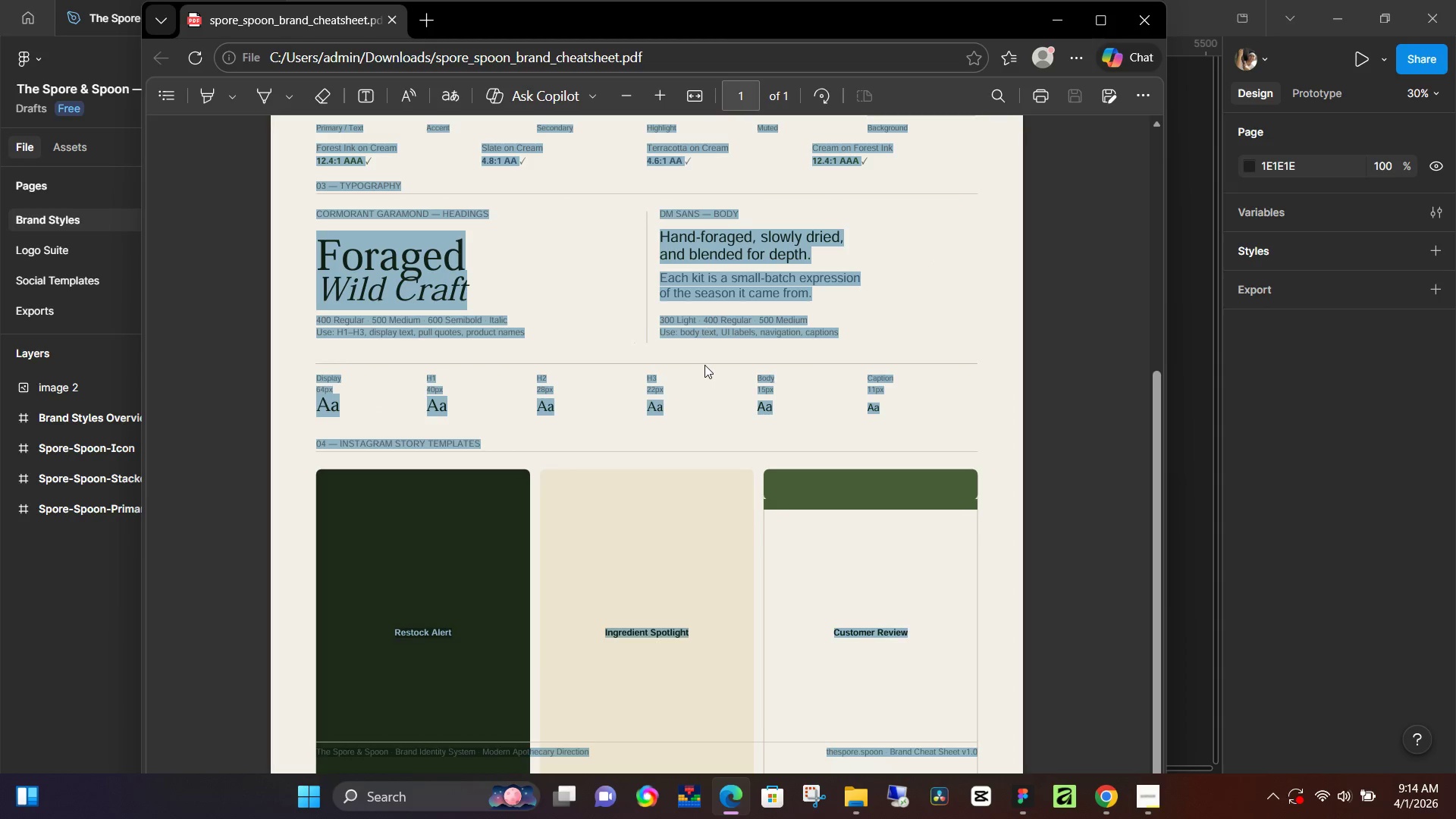 
key(Control+C)
 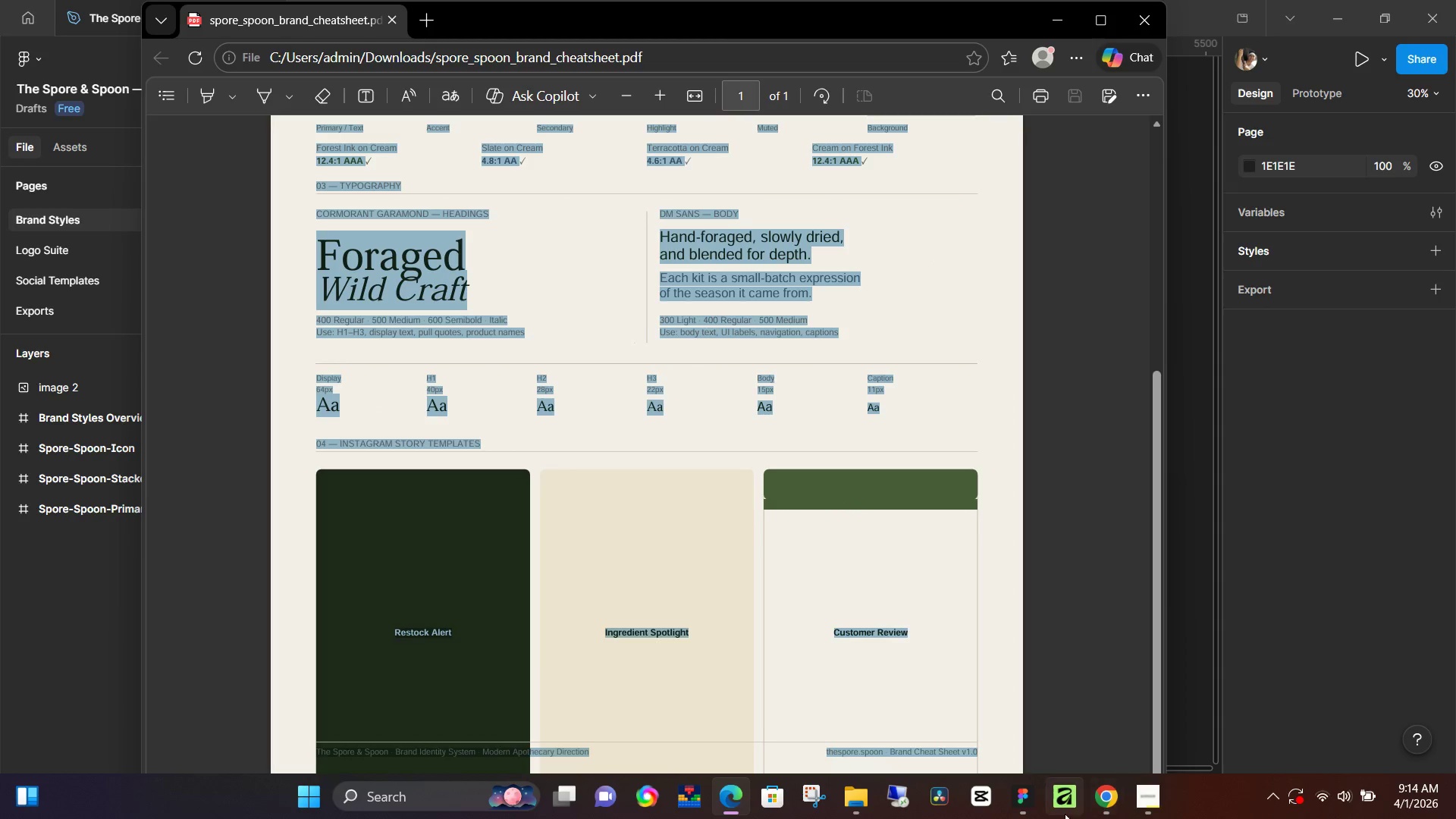 
left_click([1024, 811])
 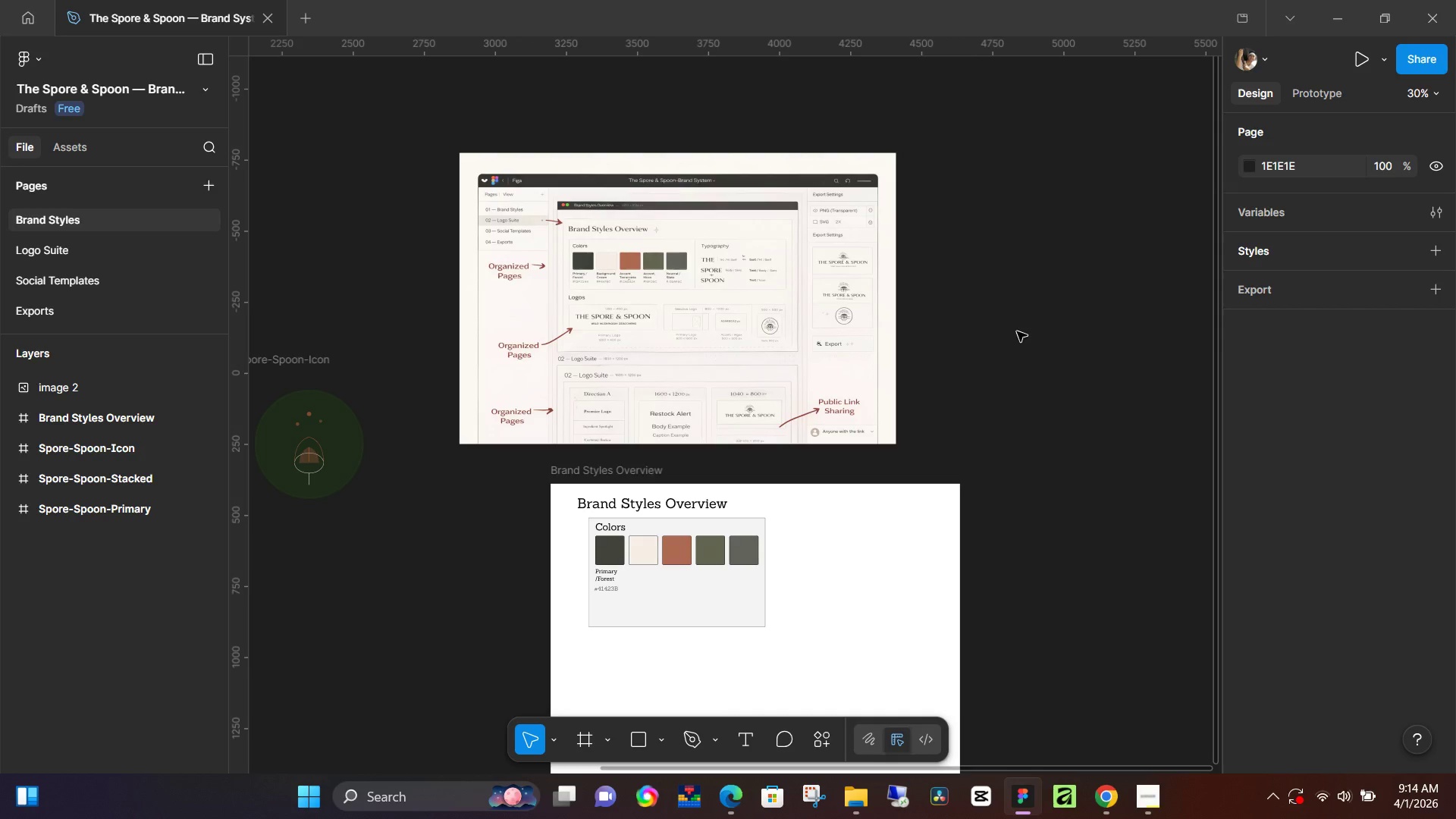 
key(T)
 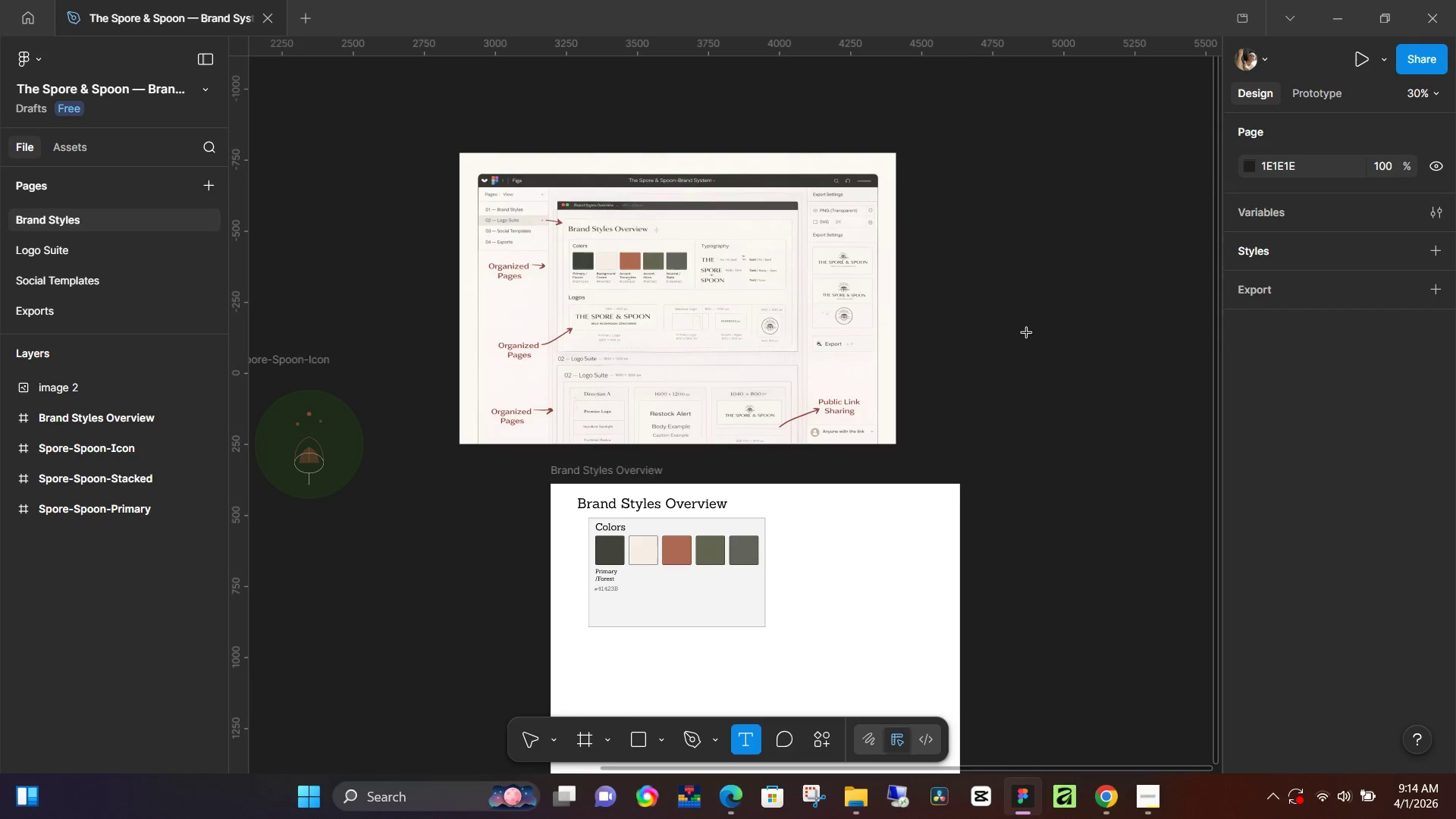 
left_click([1027, 333])
 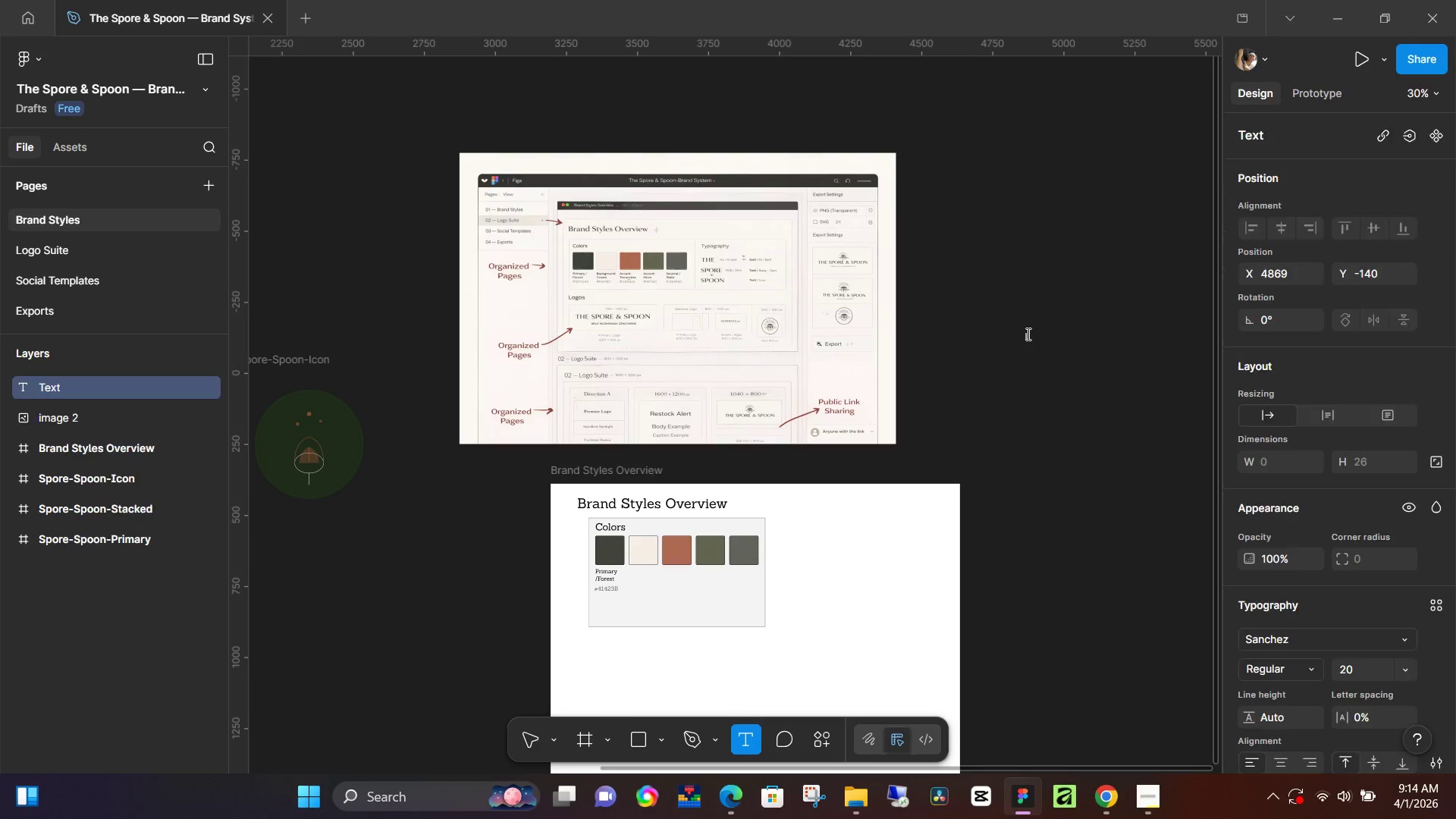 
key(Control+V)
 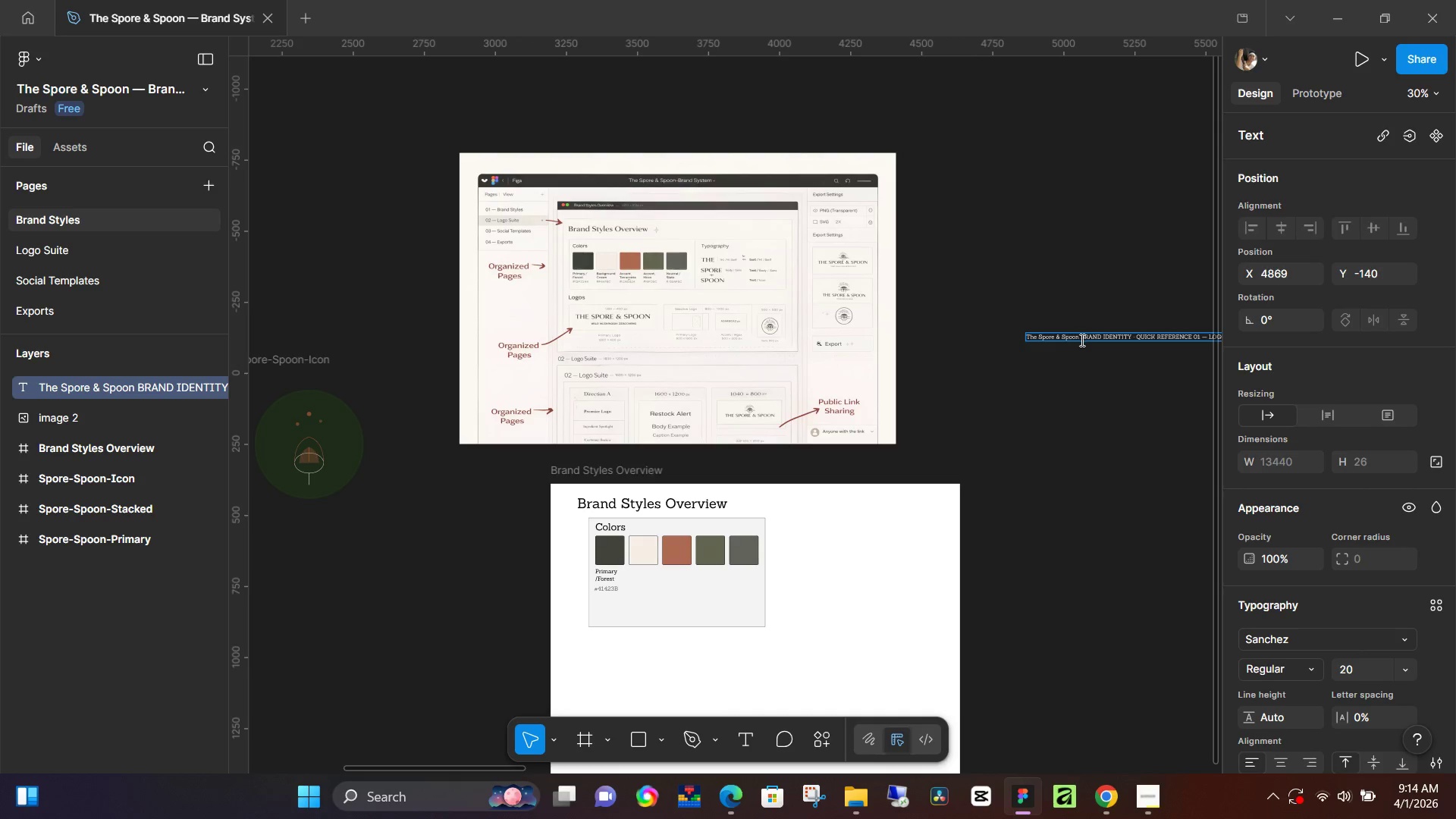 
key(Control+Z)
 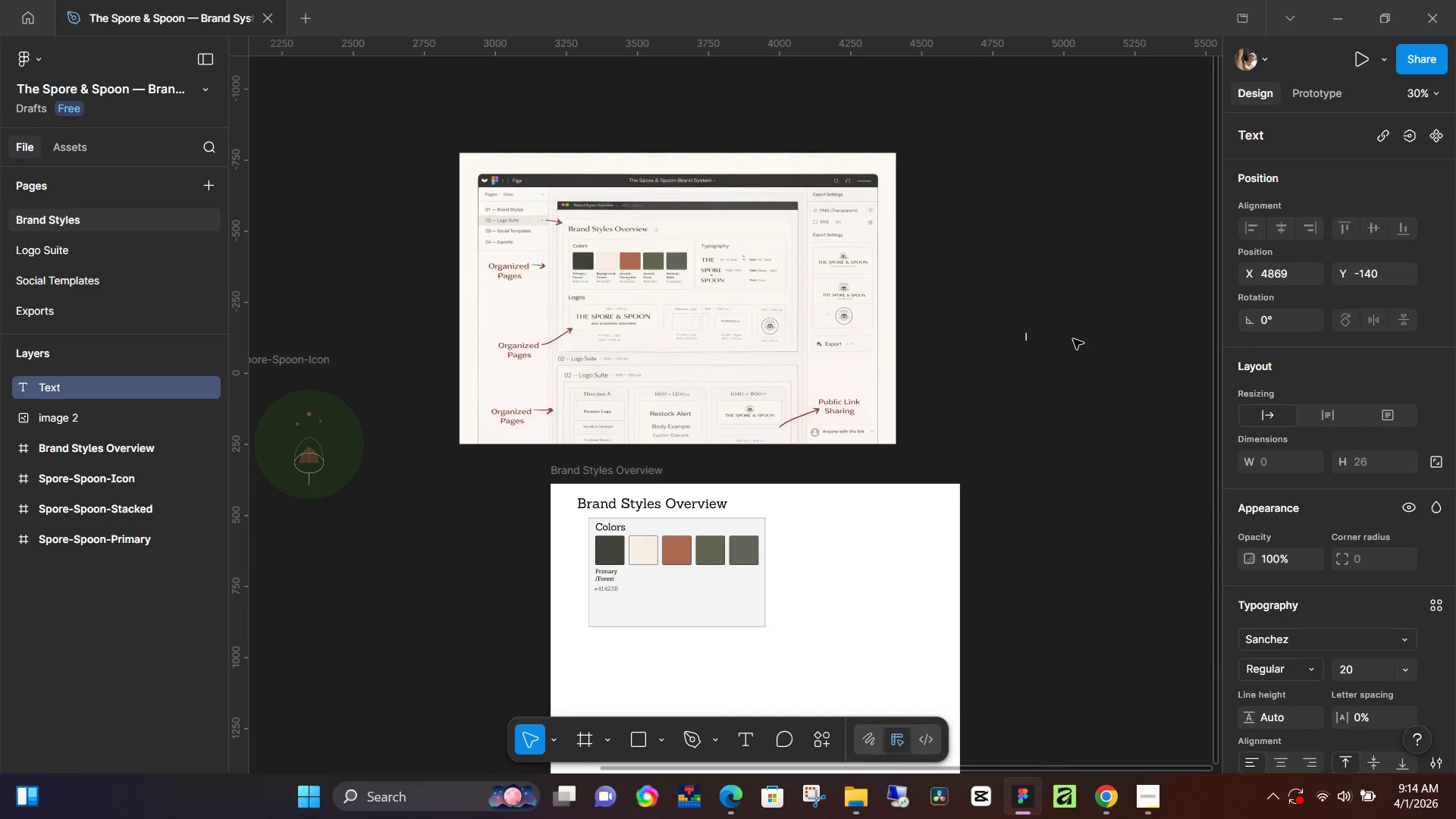 
left_click([1073, 339])
 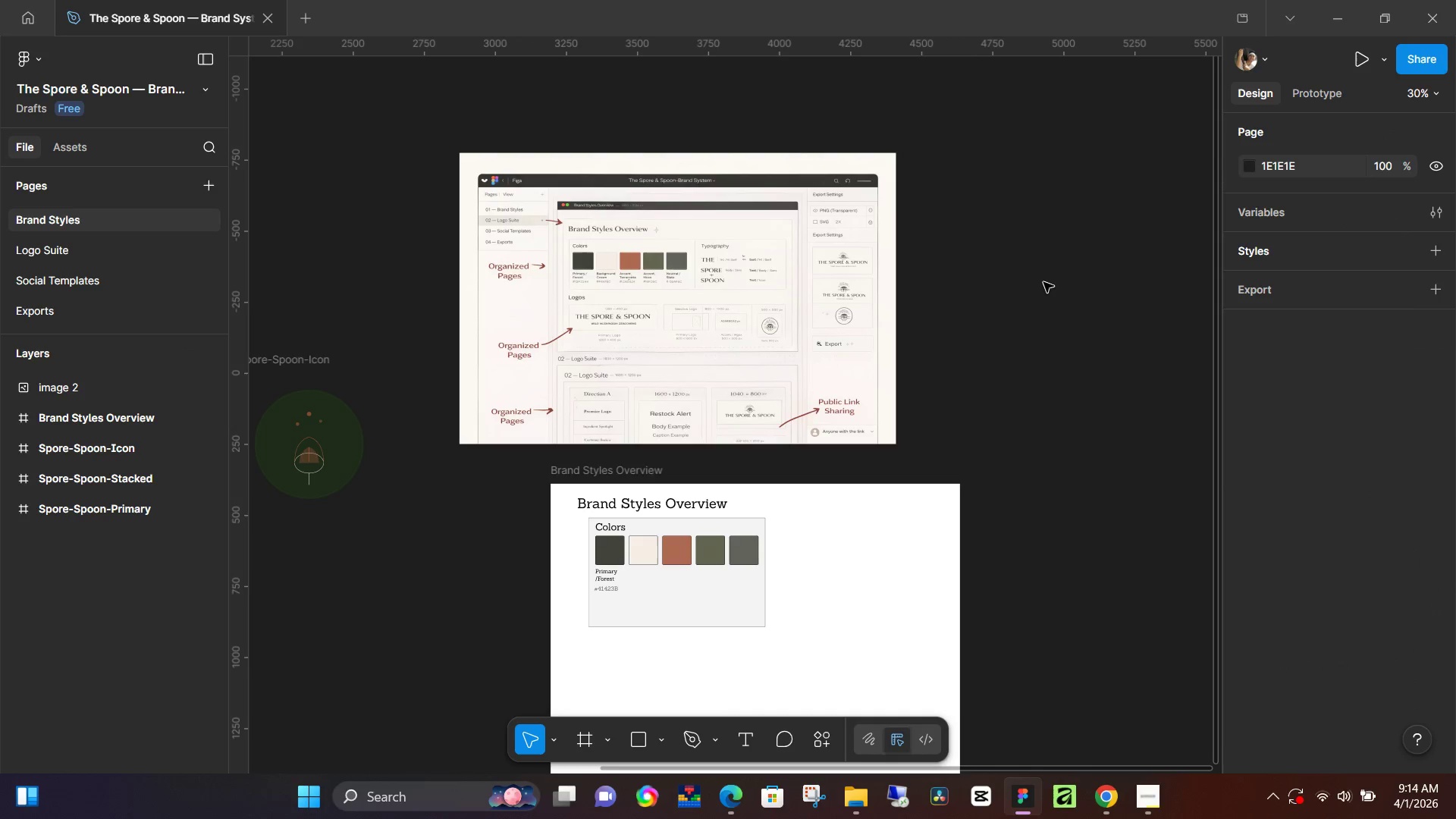 
double_click([1043, 282])
 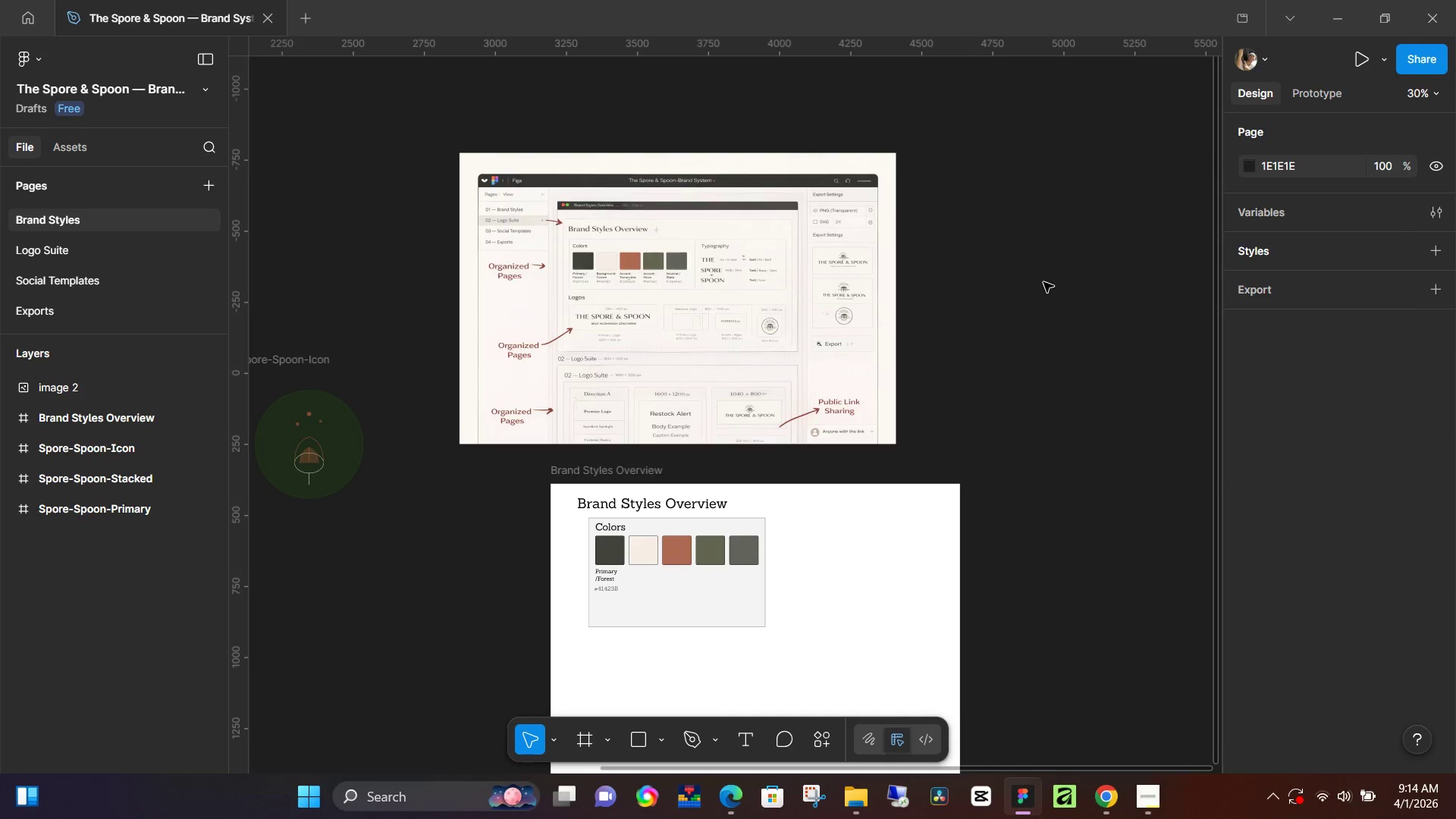 
key(Control+V)
 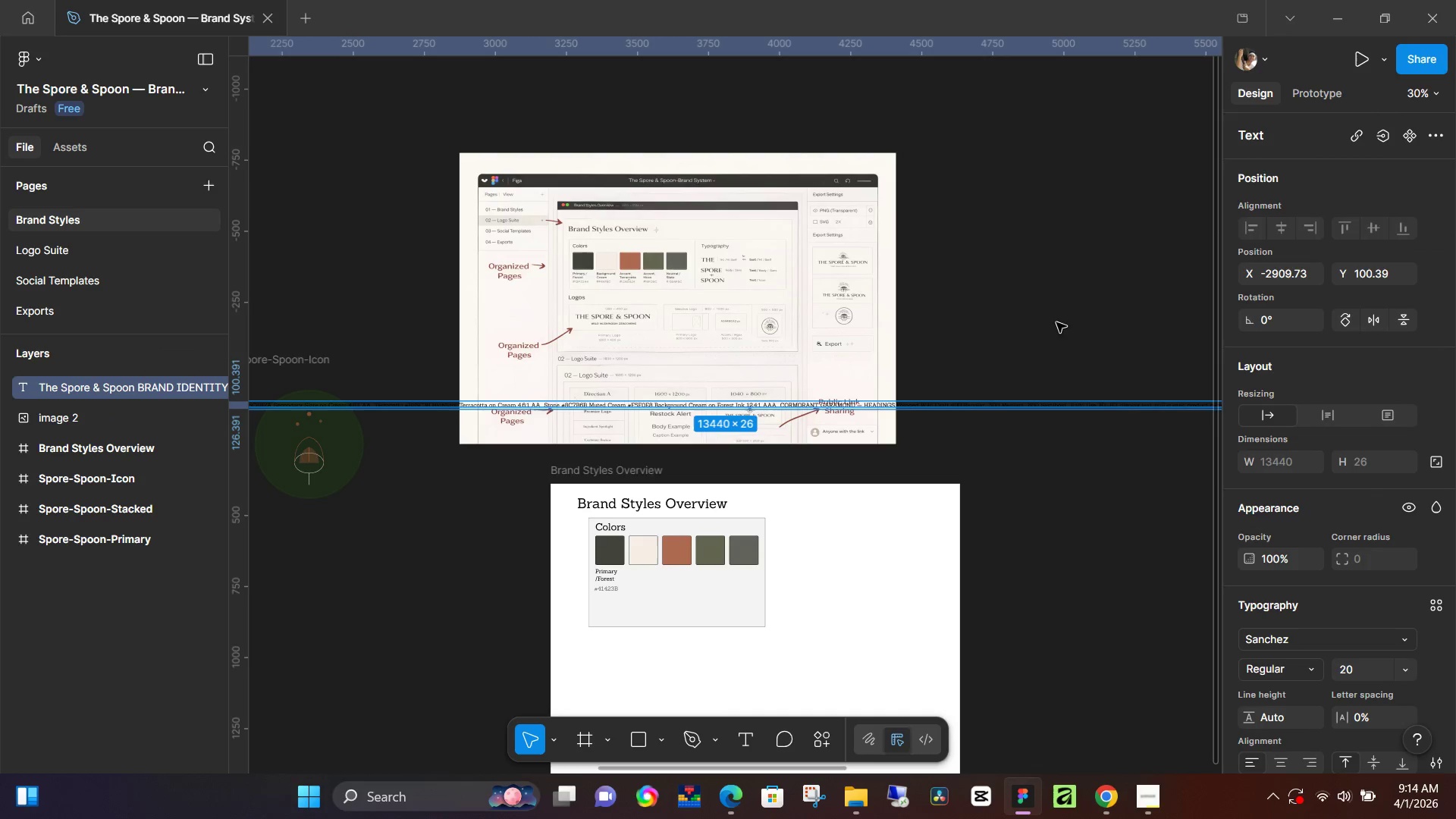 
hold_key(key=ControlLeft, duration=1.47)
scroll: coordinate [993, 359], scroll_direction: down, amount: 13.0
 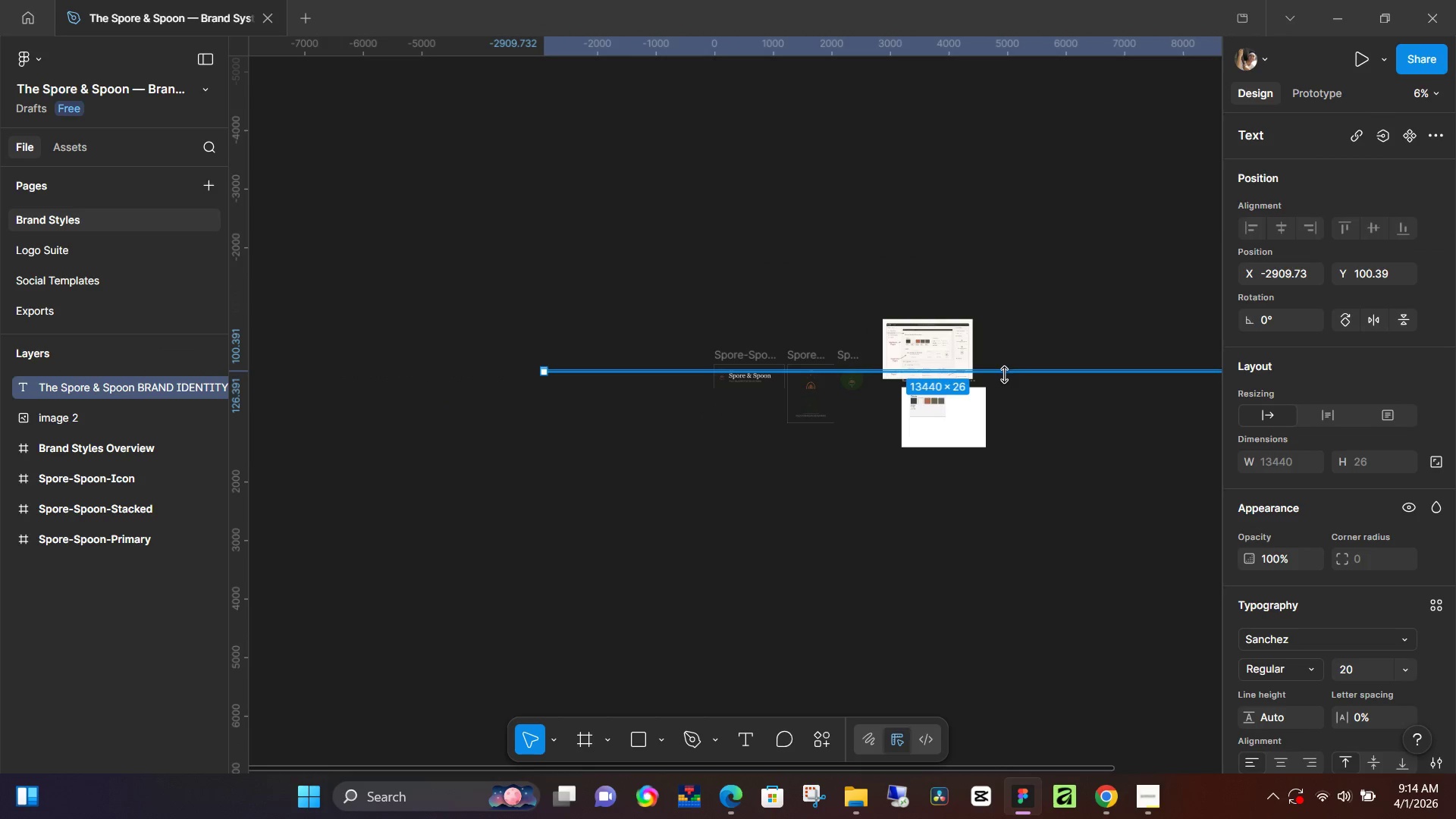 
key(Control+Z)
 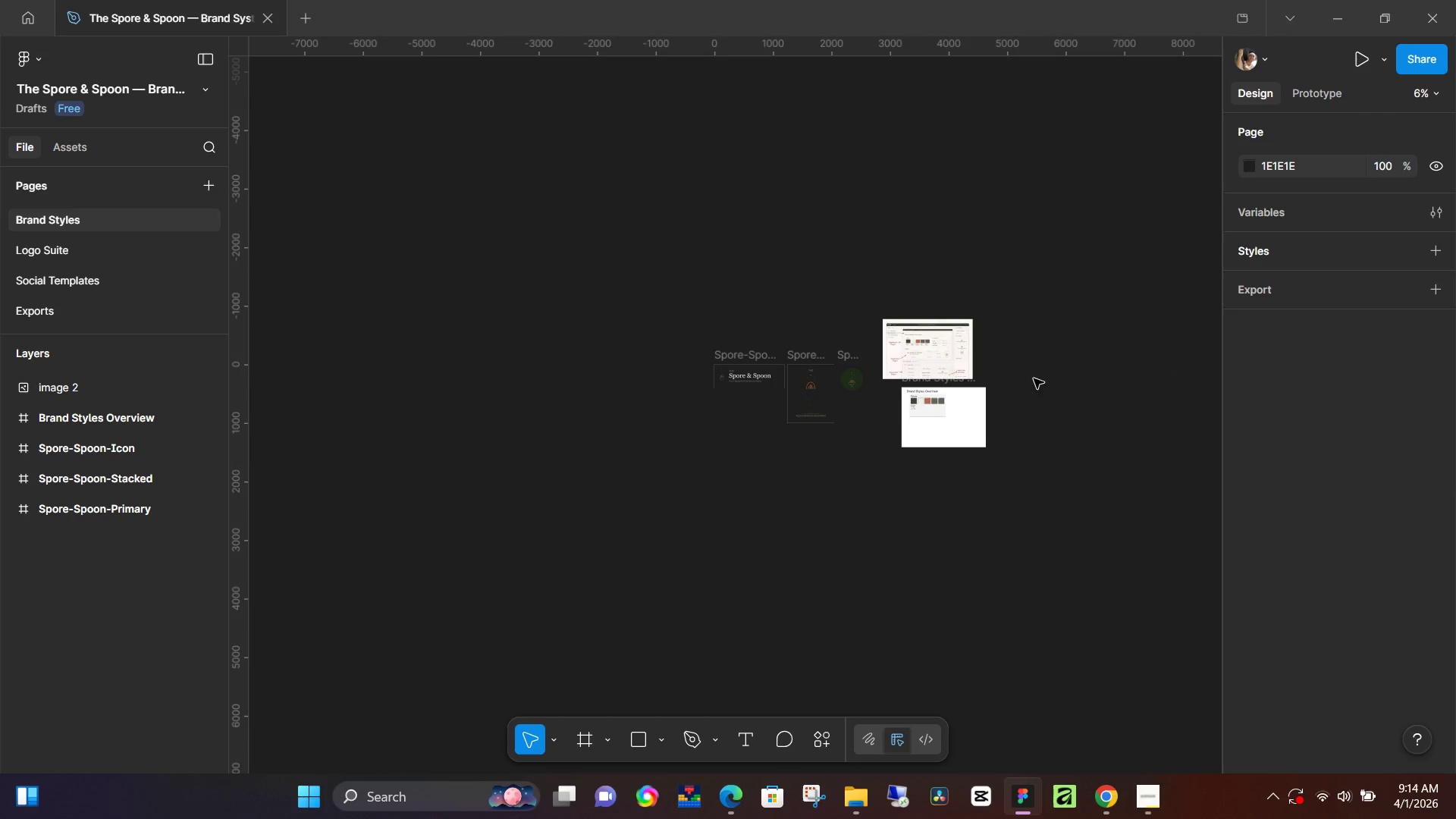 
hold_key(key=ControlLeft, duration=1.0)
scroll: coordinate [976, 394], scroll_direction: up, amount: 10.0
 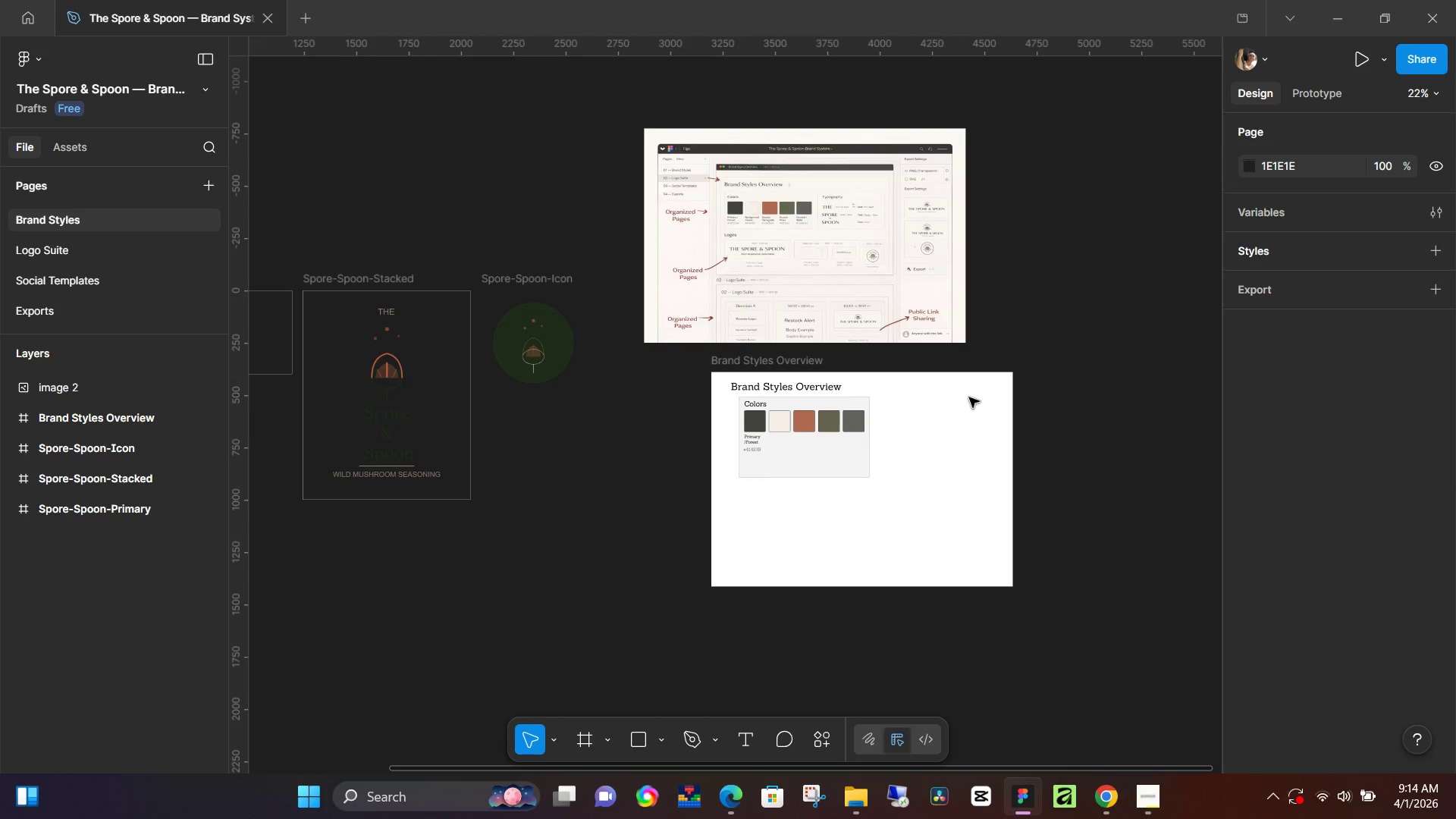 
hold_key(key=ControlLeft, duration=0.52)
scroll: coordinate [878, 379], scroll_direction: up, amount: 7.0
 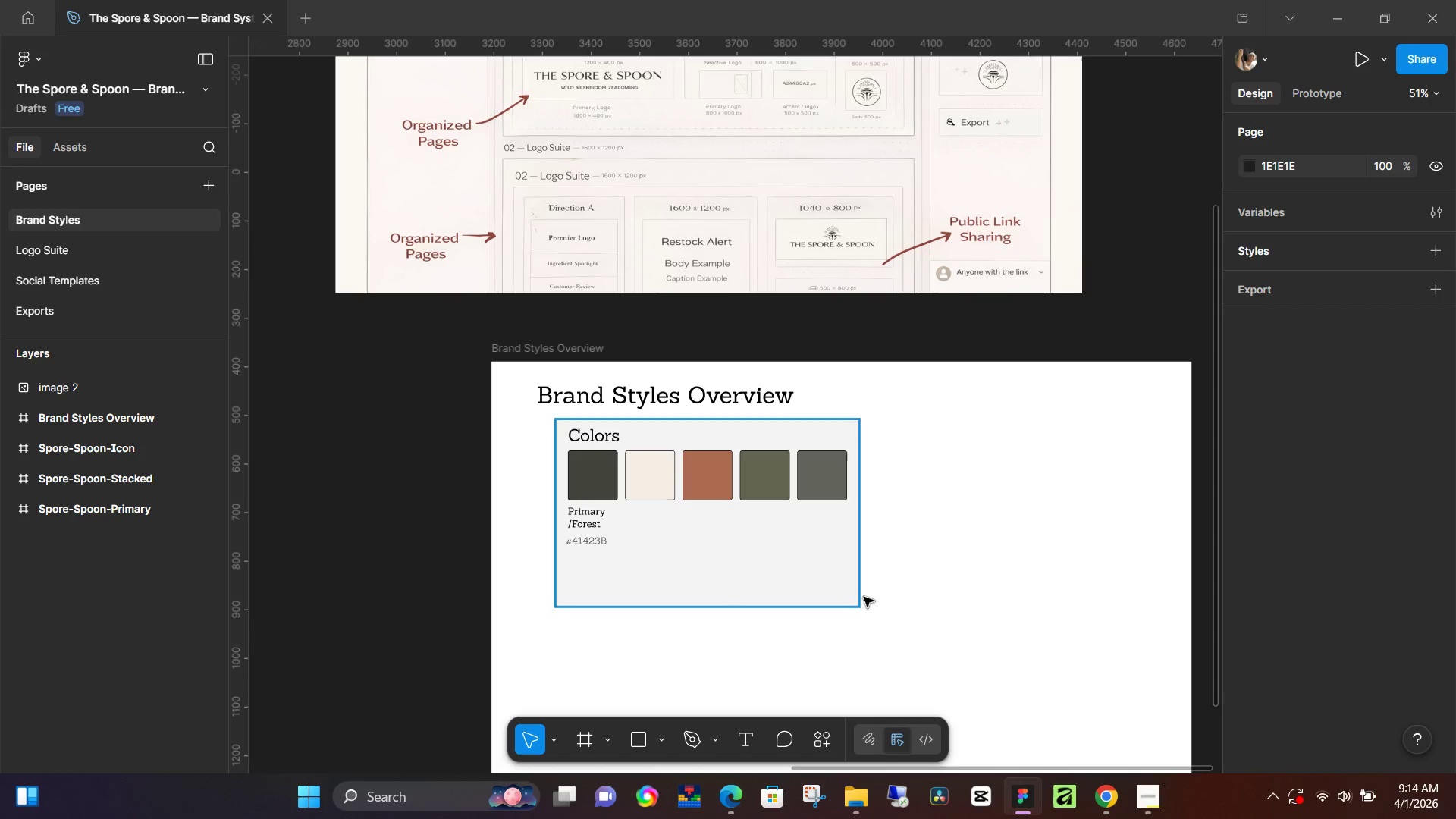 
wait(5.68)
 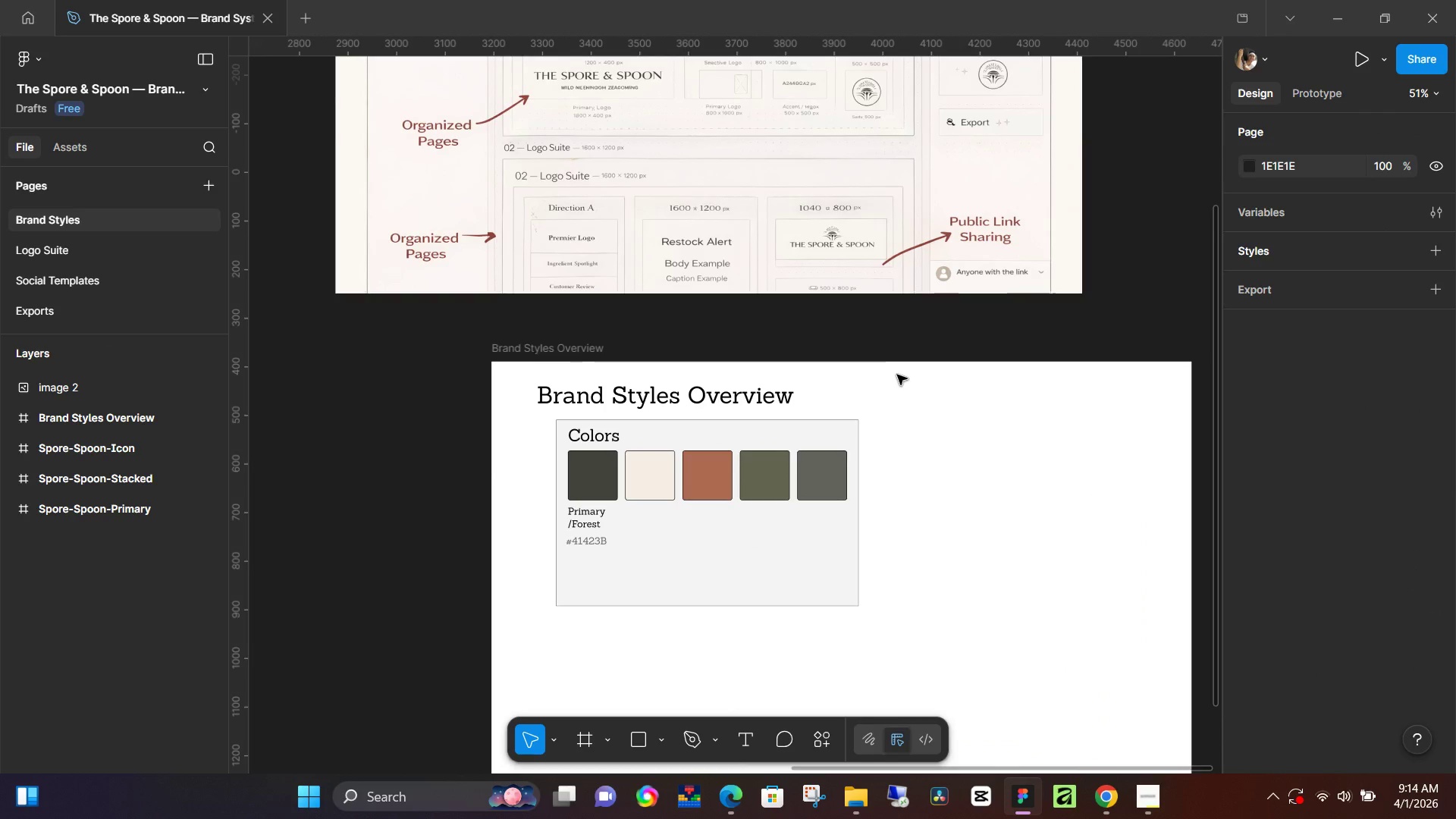 
left_click([1112, 791])
 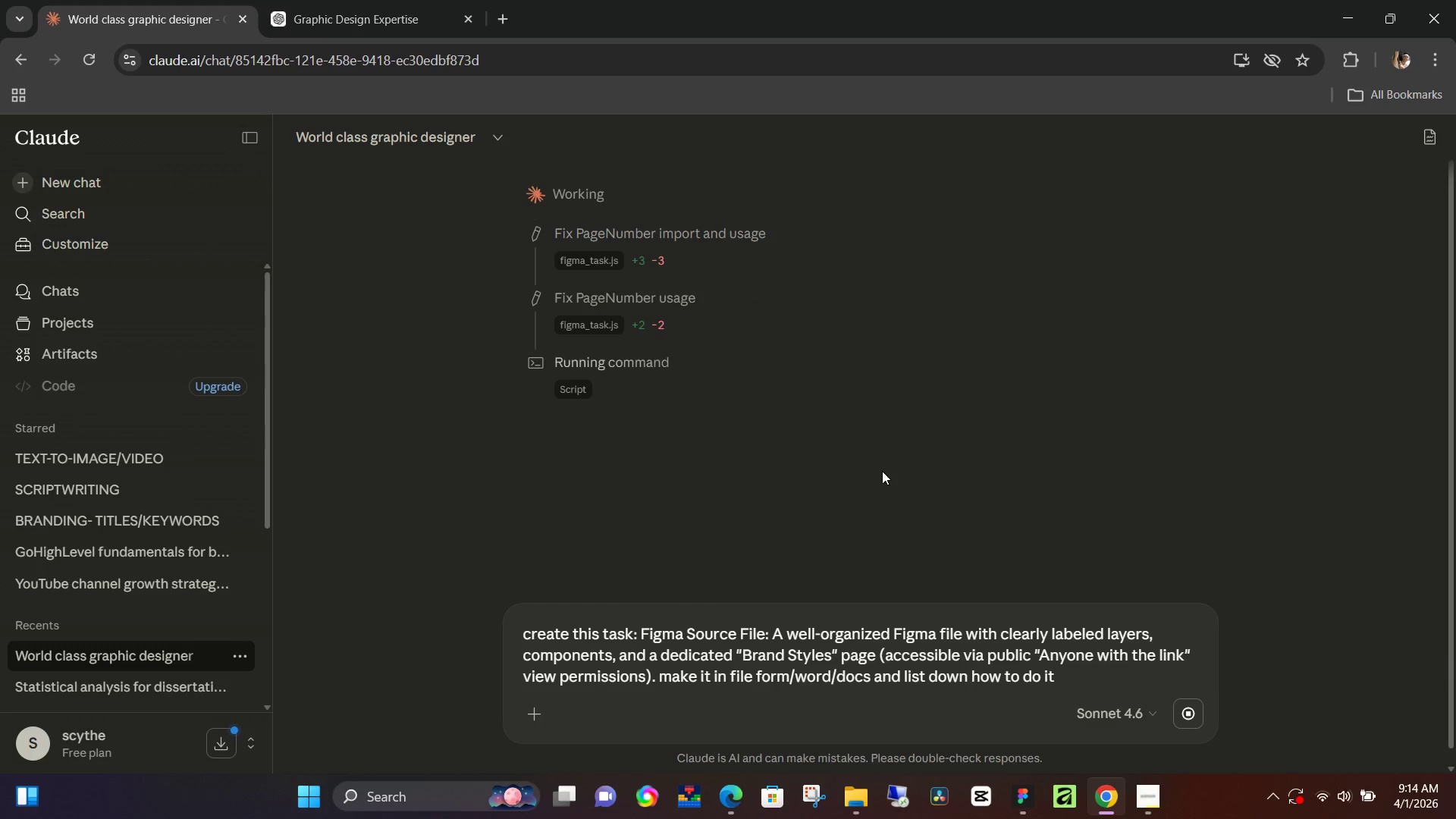 
scroll: coordinate [573, 381], scroll_direction: up, amount: 5.0
 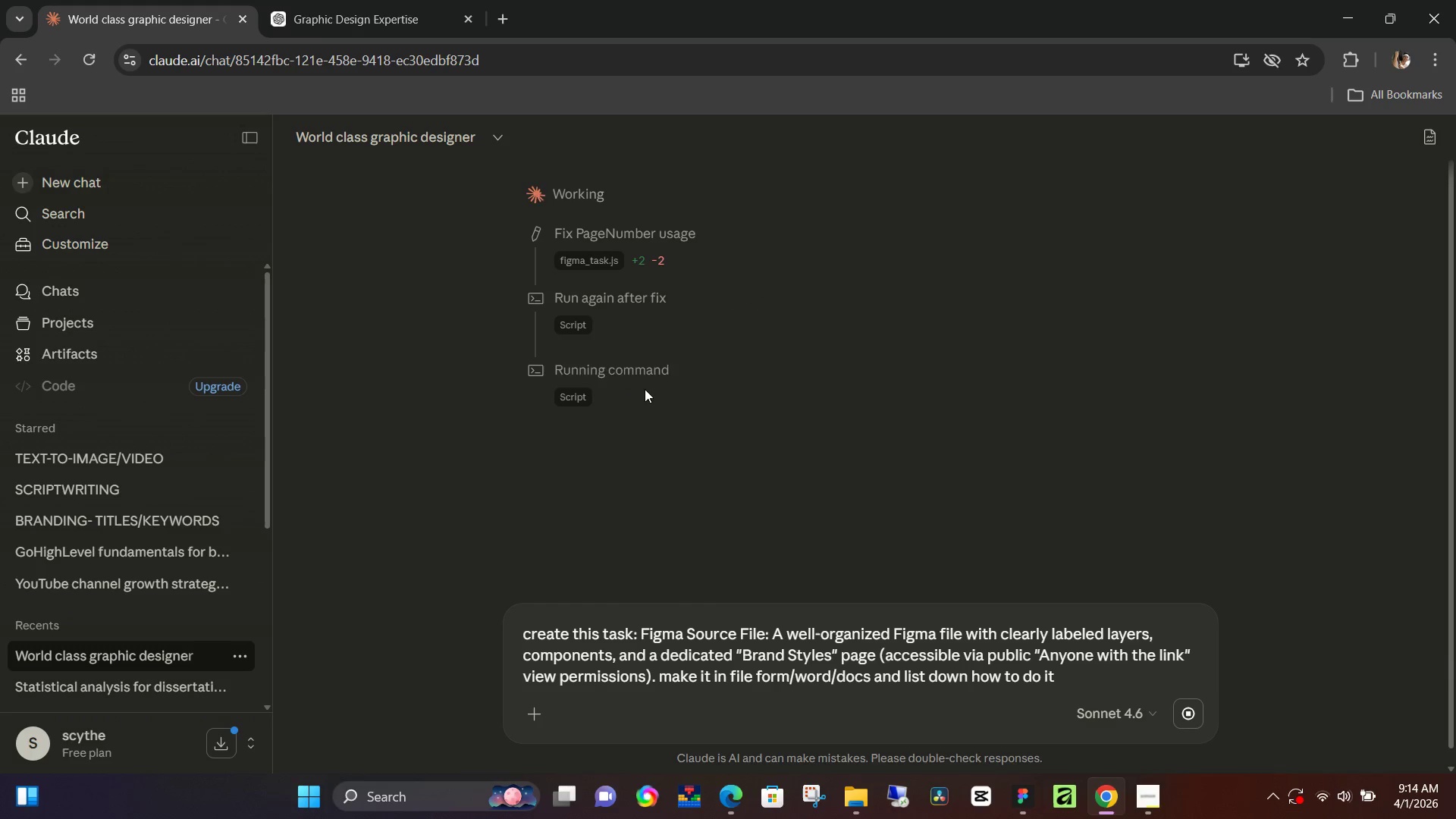 
left_click([852, 385])
 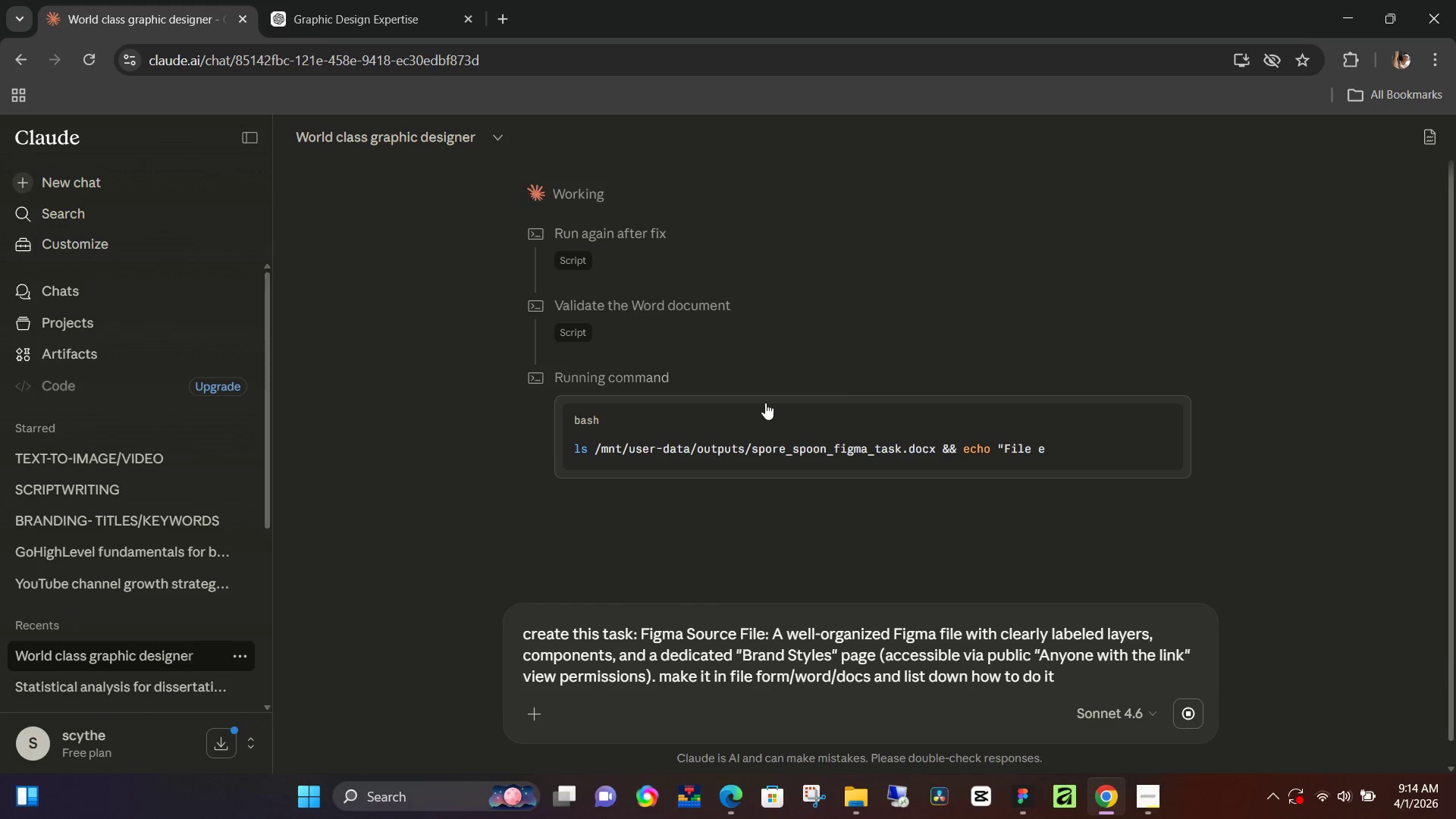 
scroll: coordinate [897, 344], scroll_direction: up, amount: 13.0
 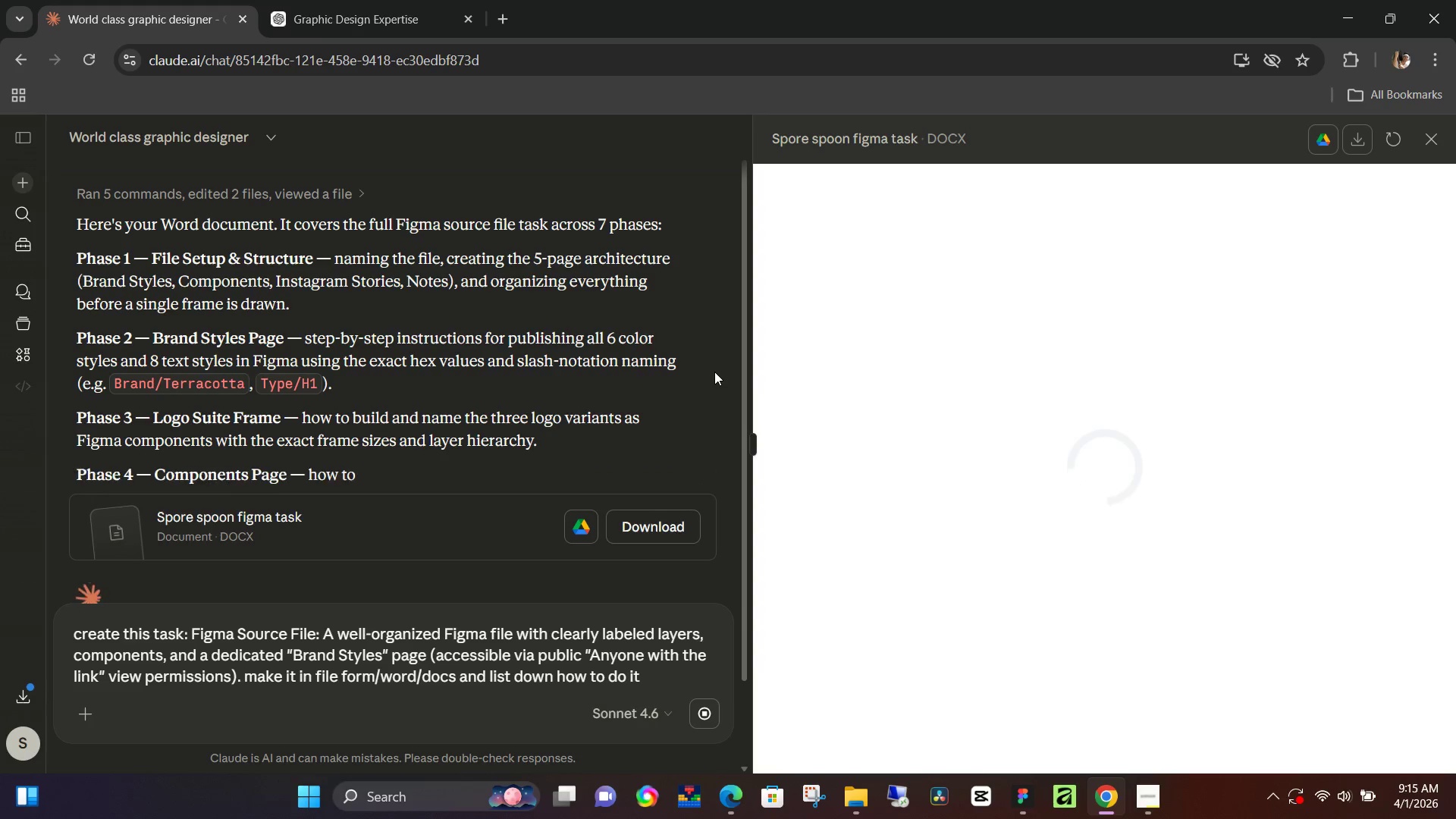 
wait(12.08)
 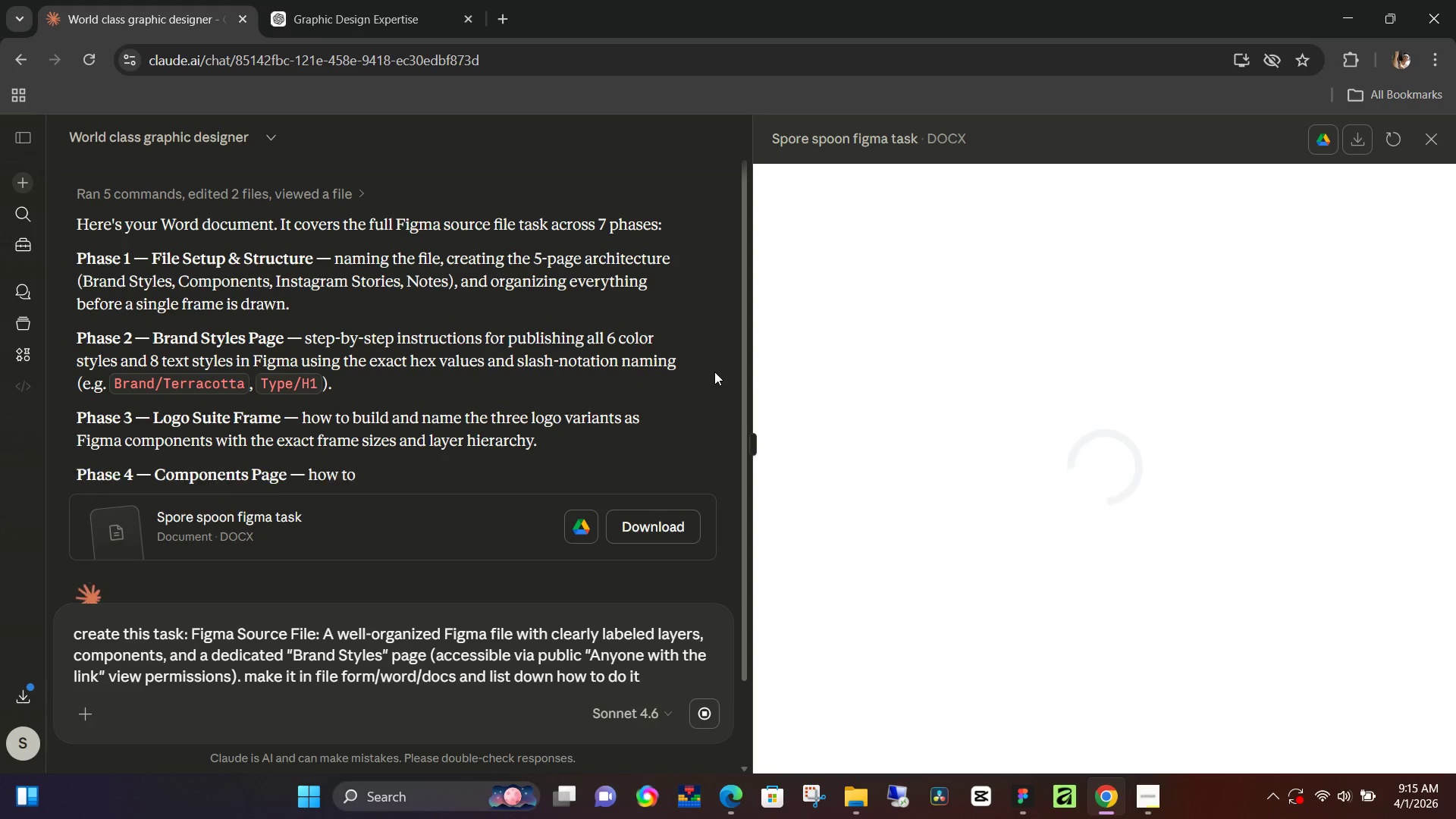 
scroll: coordinate [1050, 406], scroll_direction: up, amount: 2.0
 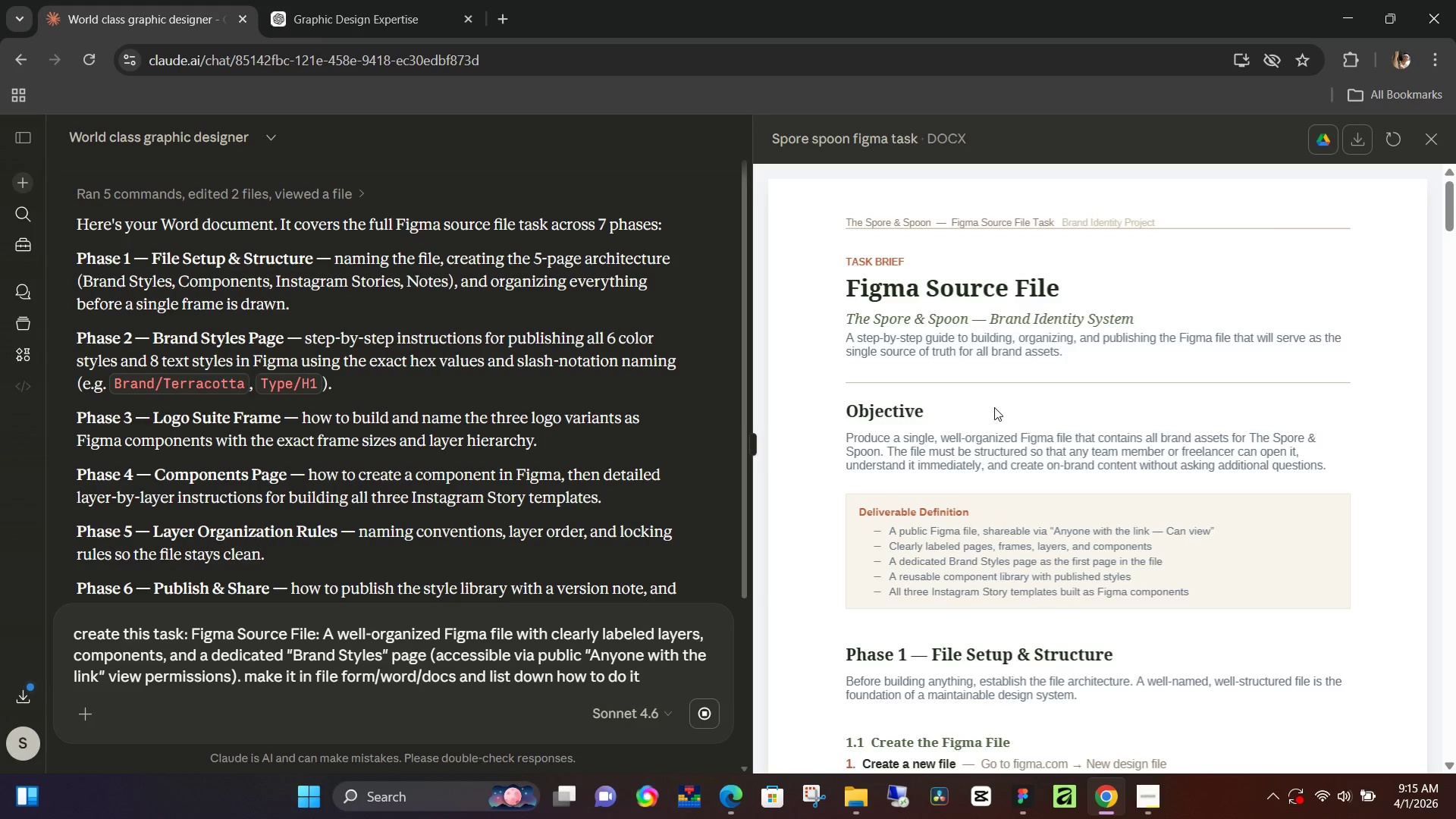 
scroll: coordinate [994, 407], scroll_direction: down, amount: 5.0
 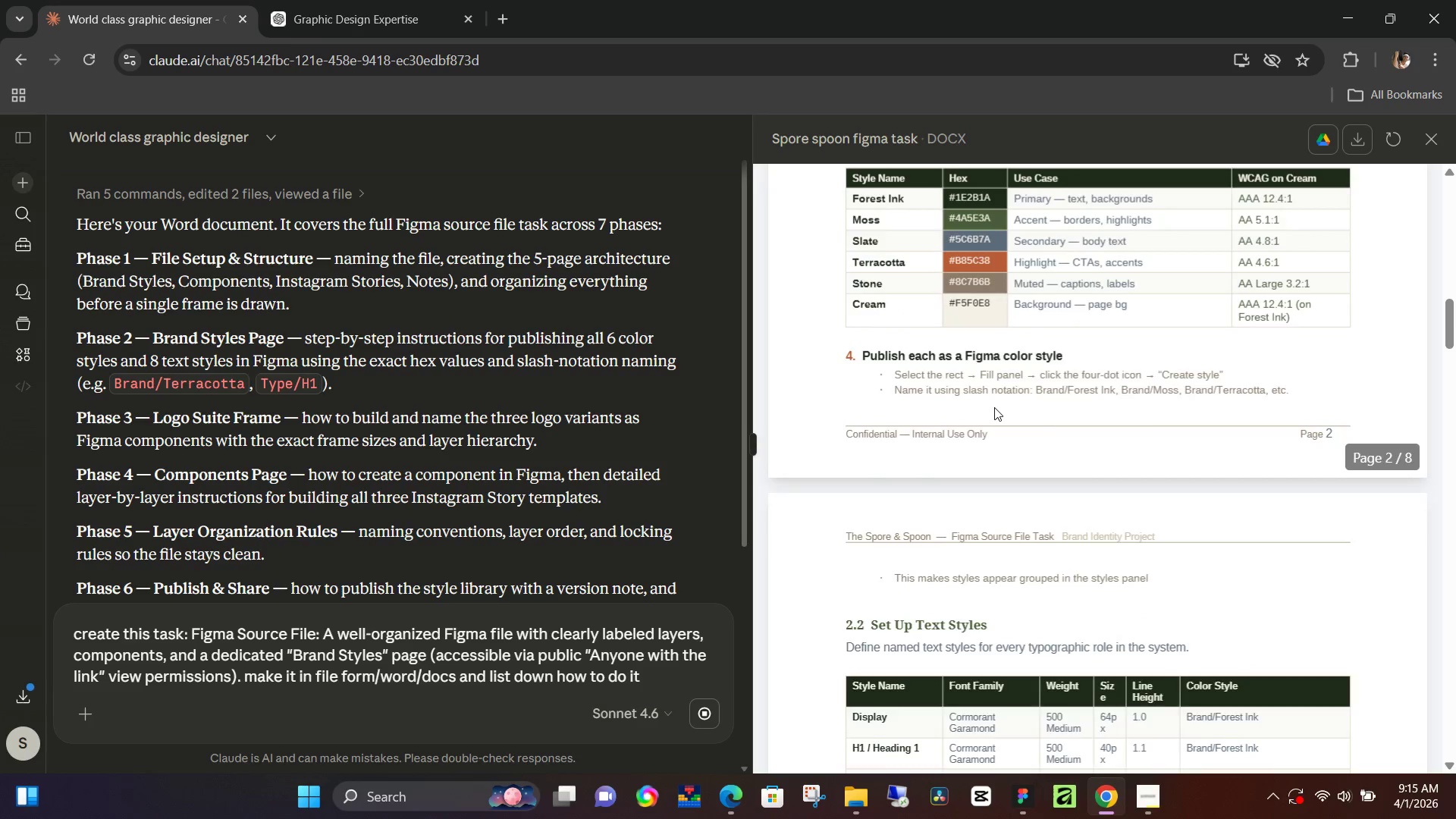 
scroll: coordinate [994, 407], scroll_direction: up, amount: 1.0
 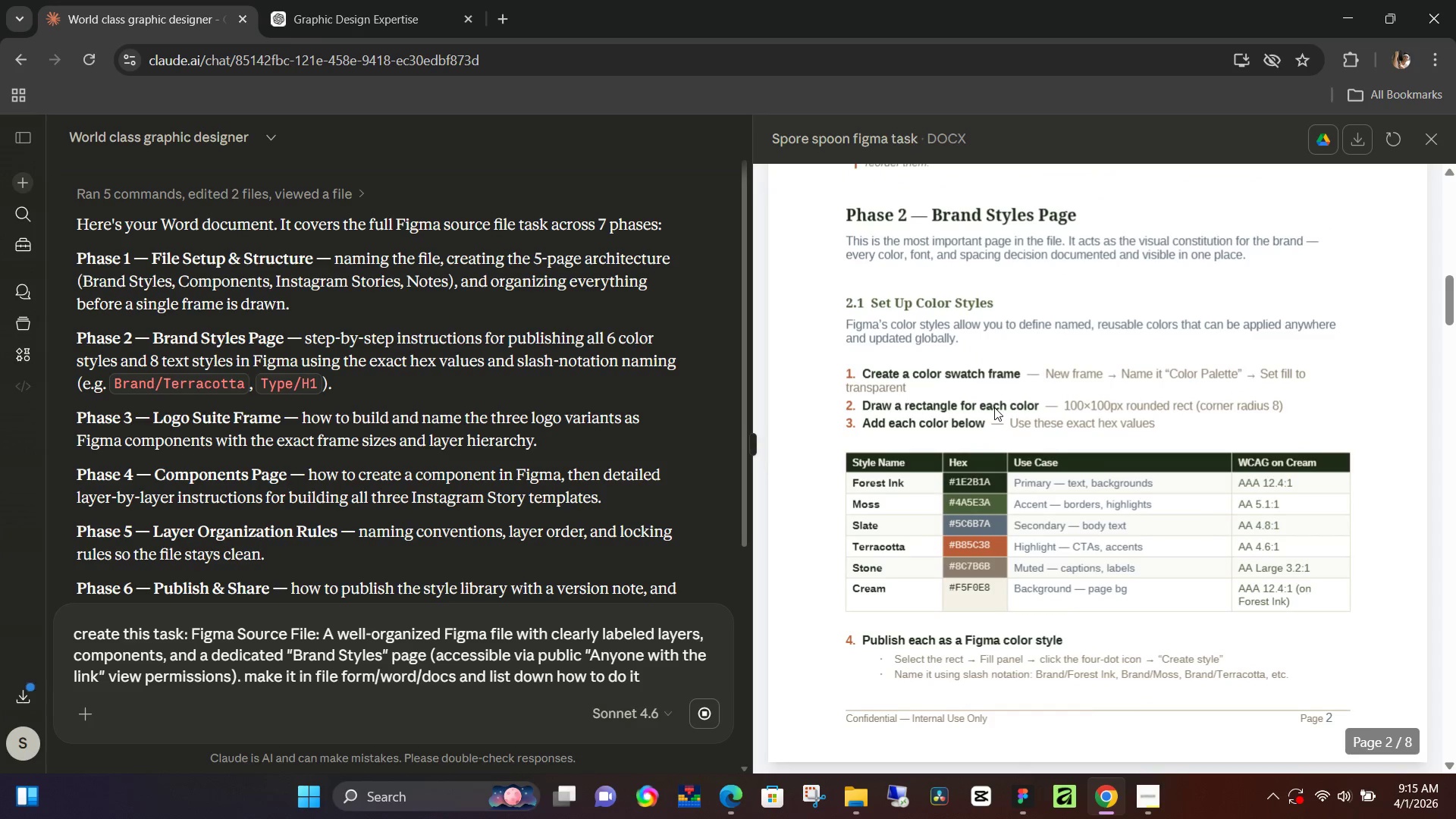 
scroll: coordinate [993, 410], scroll_direction: down, amount: 3.0
 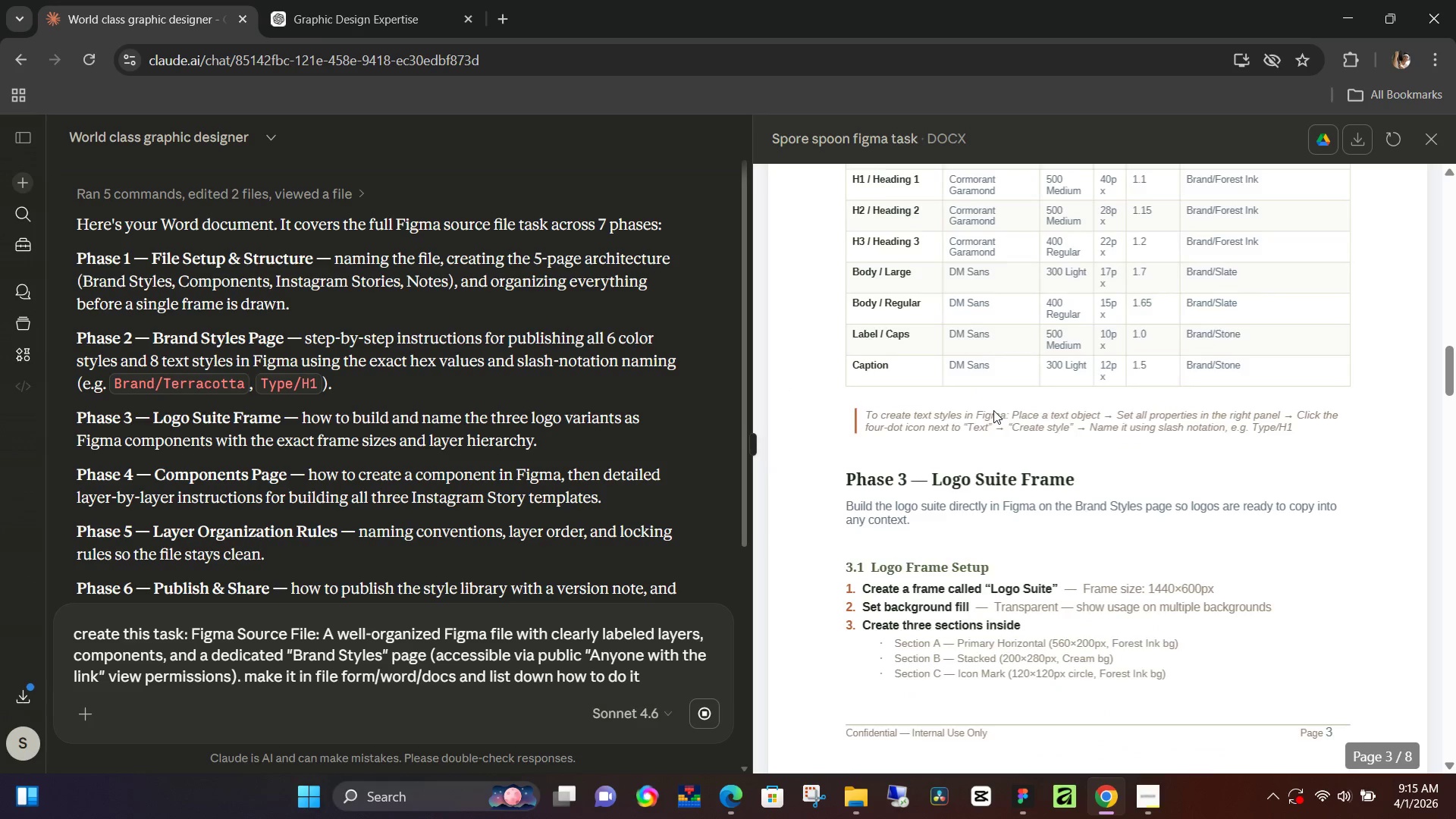 
scroll: coordinate [993, 410], scroll_direction: up, amount: 1.0
 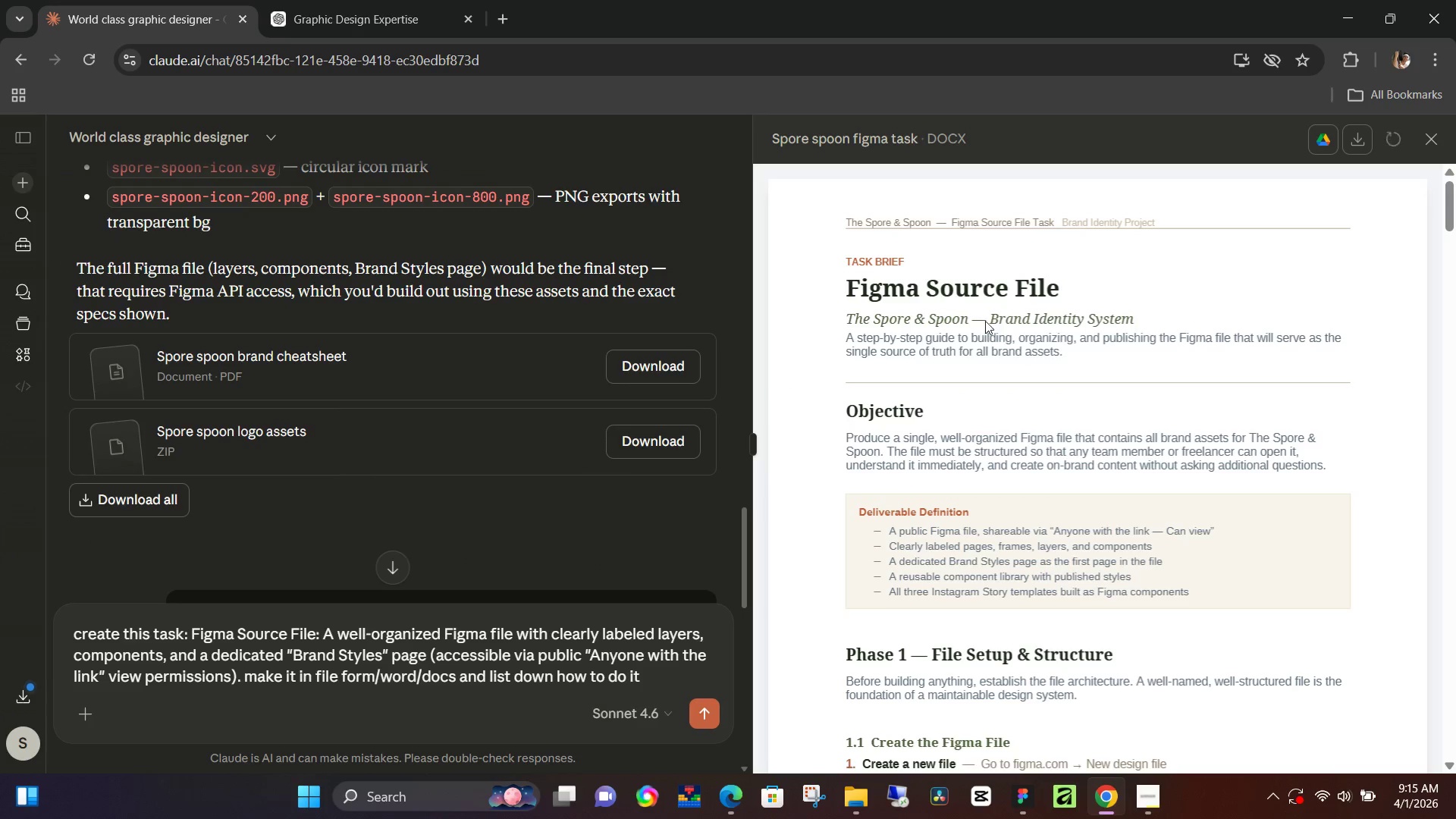 
wait(5.5)
 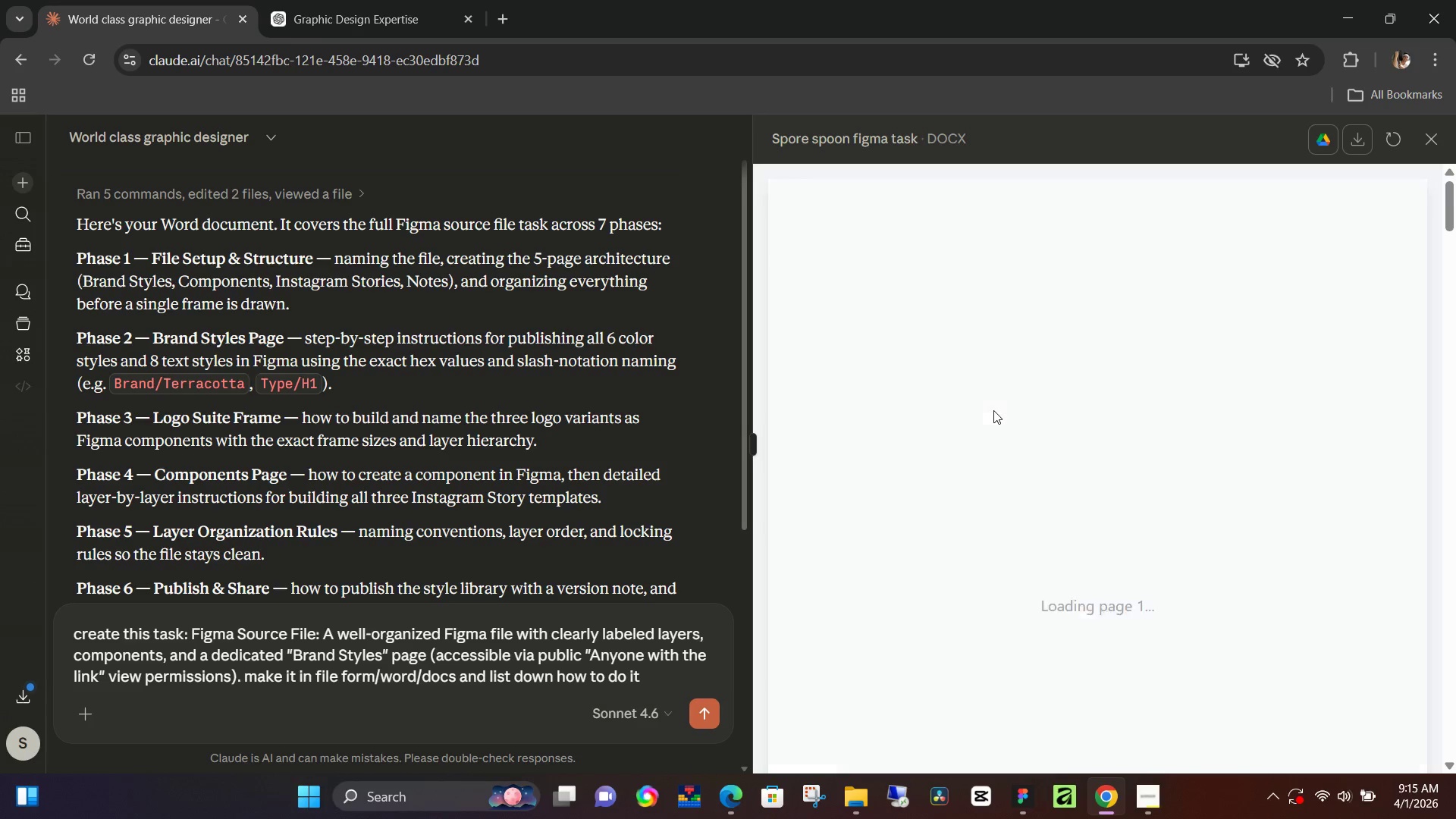 
scroll: coordinate [1020, 366], scroll_direction: down, amount: 19.0
 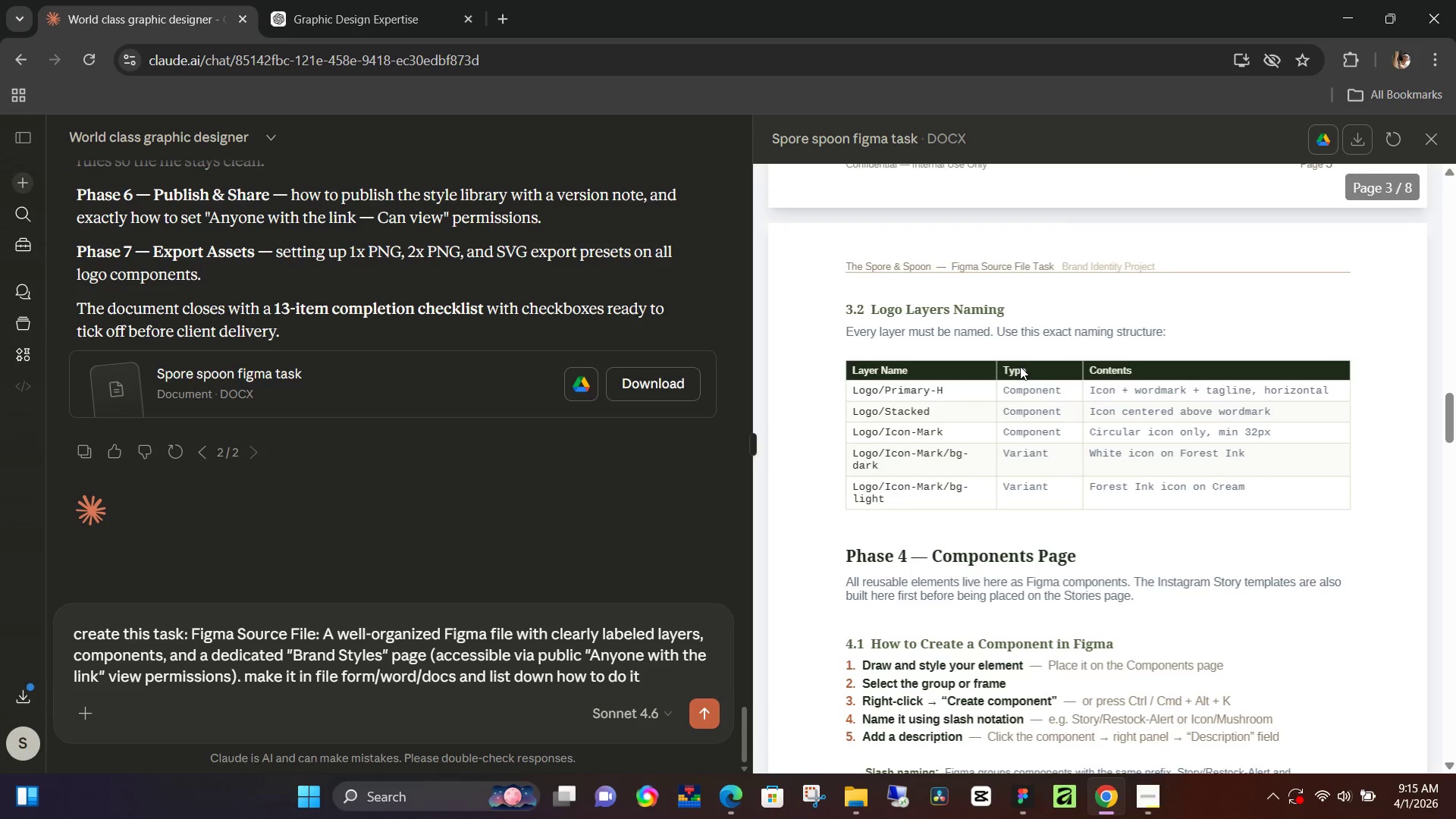 
scroll: coordinate [1022, 366], scroll_direction: up, amount: 3.0
 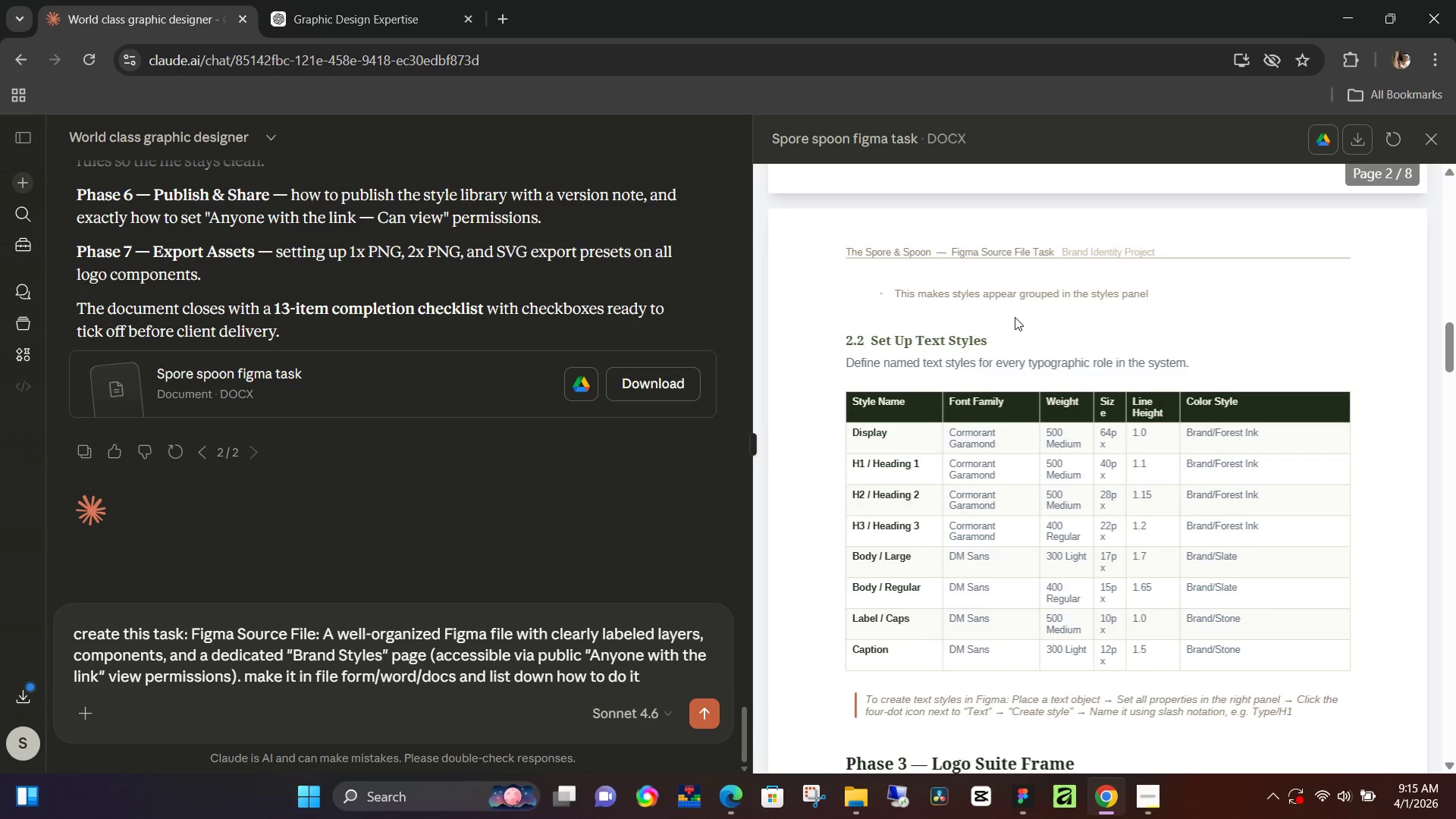 
wait(7.5)
 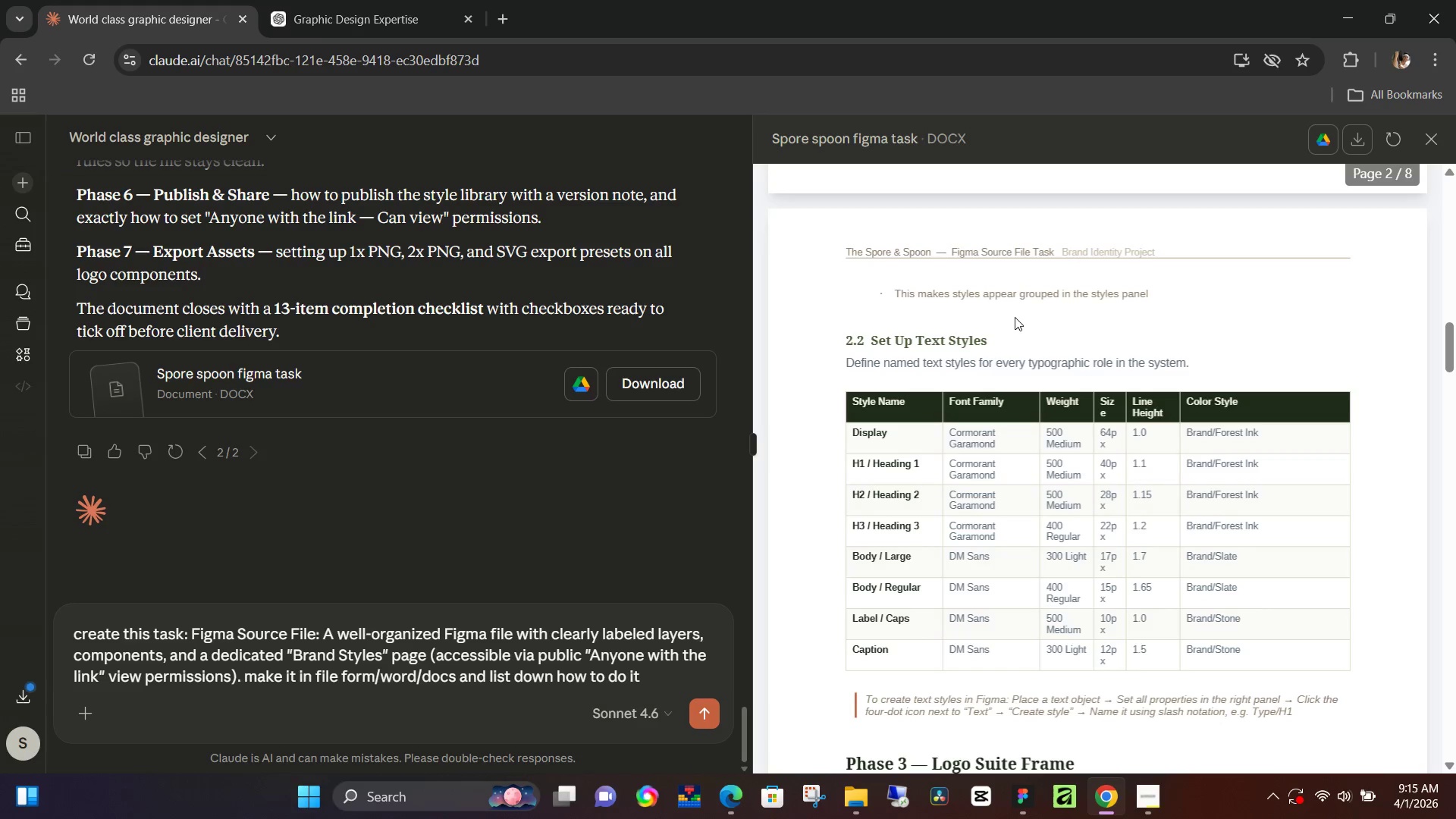 
scroll: coordinate [977, 362], scroll_direction: down, amount: 9.0
 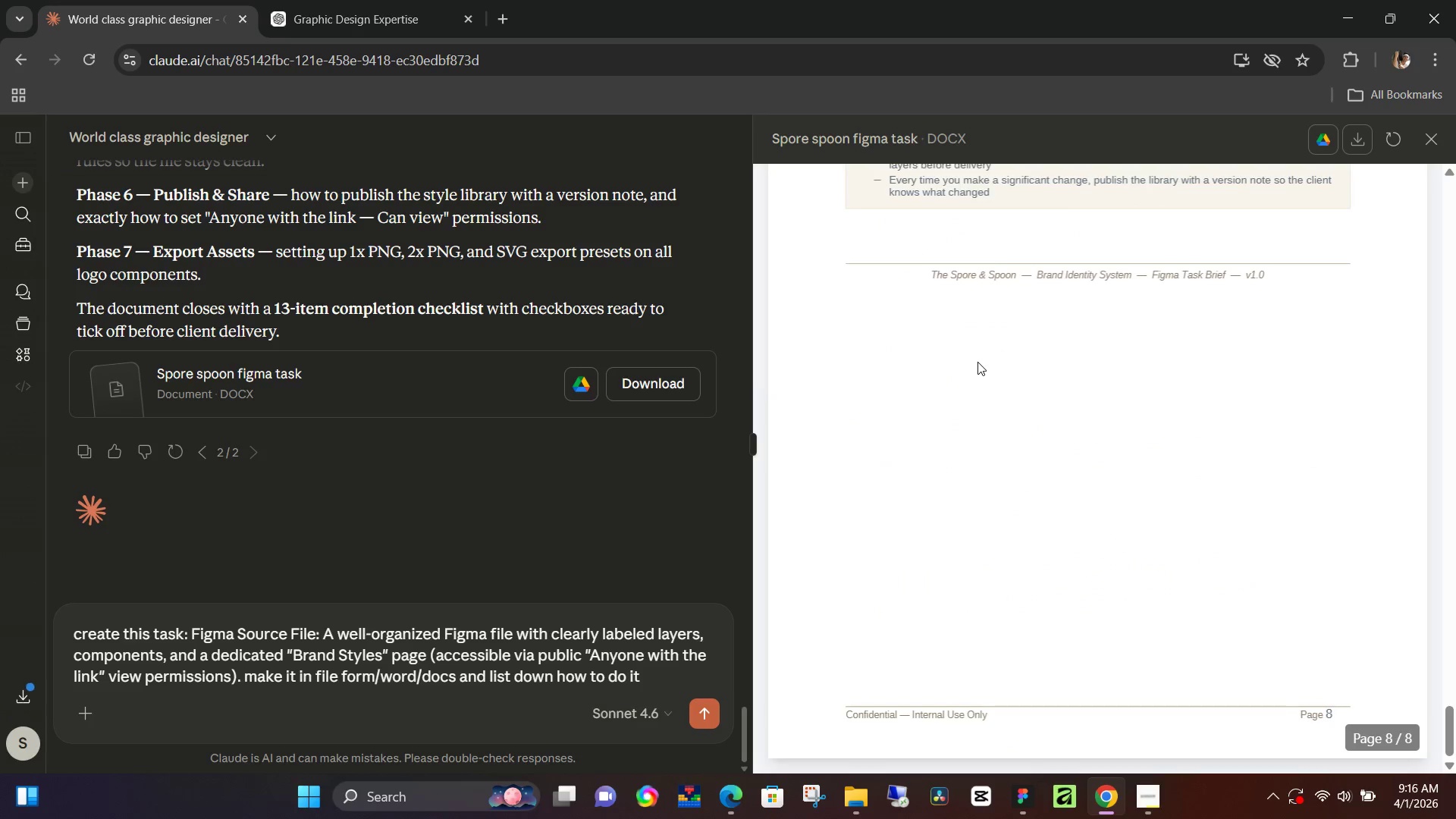 
scroll: coordinate [977, 362], scroll_direction: up, amount: 2.0
 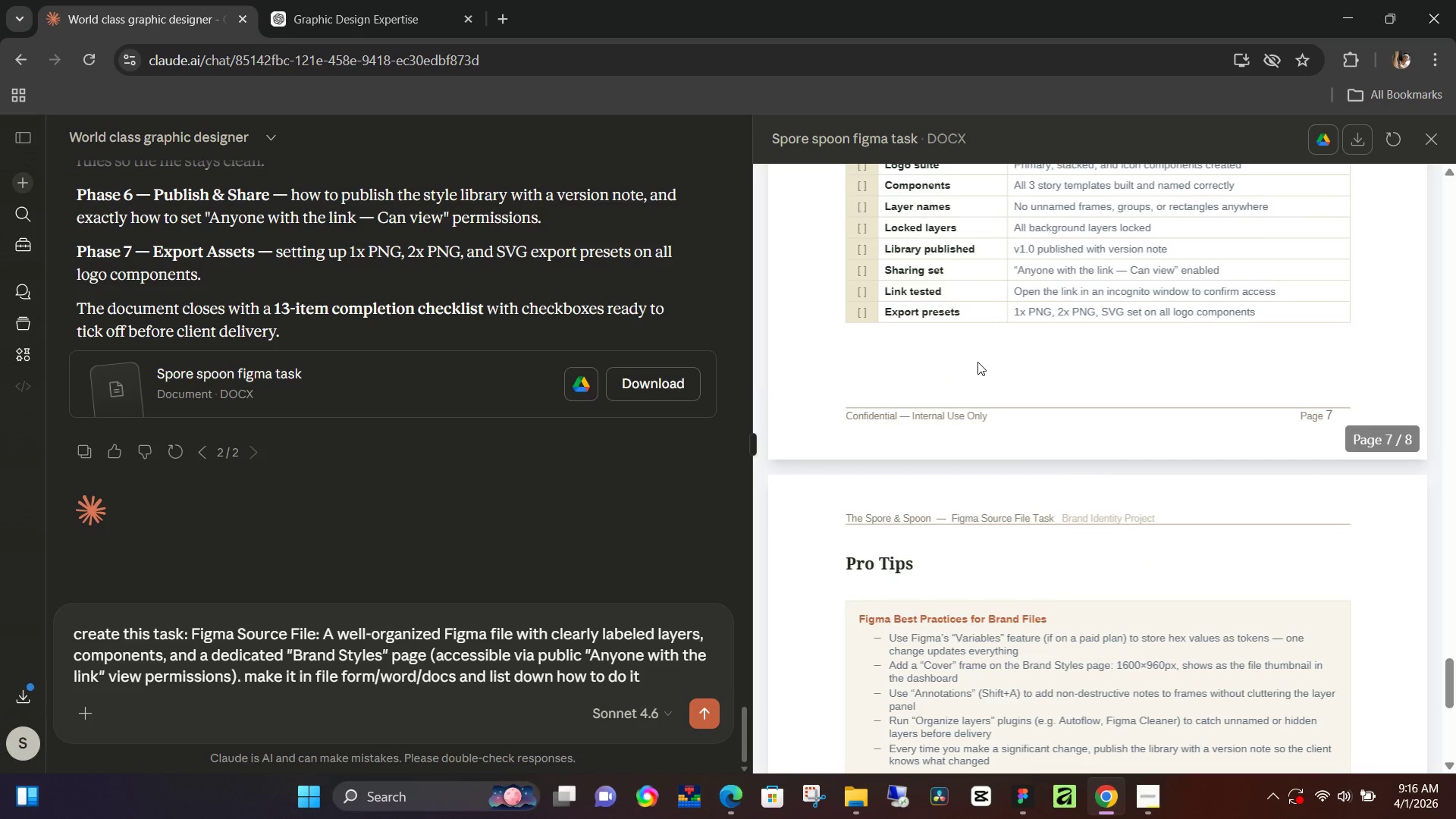 
scroll: coordinate [977, 362], scroll_direction: down, amount: 2.0
 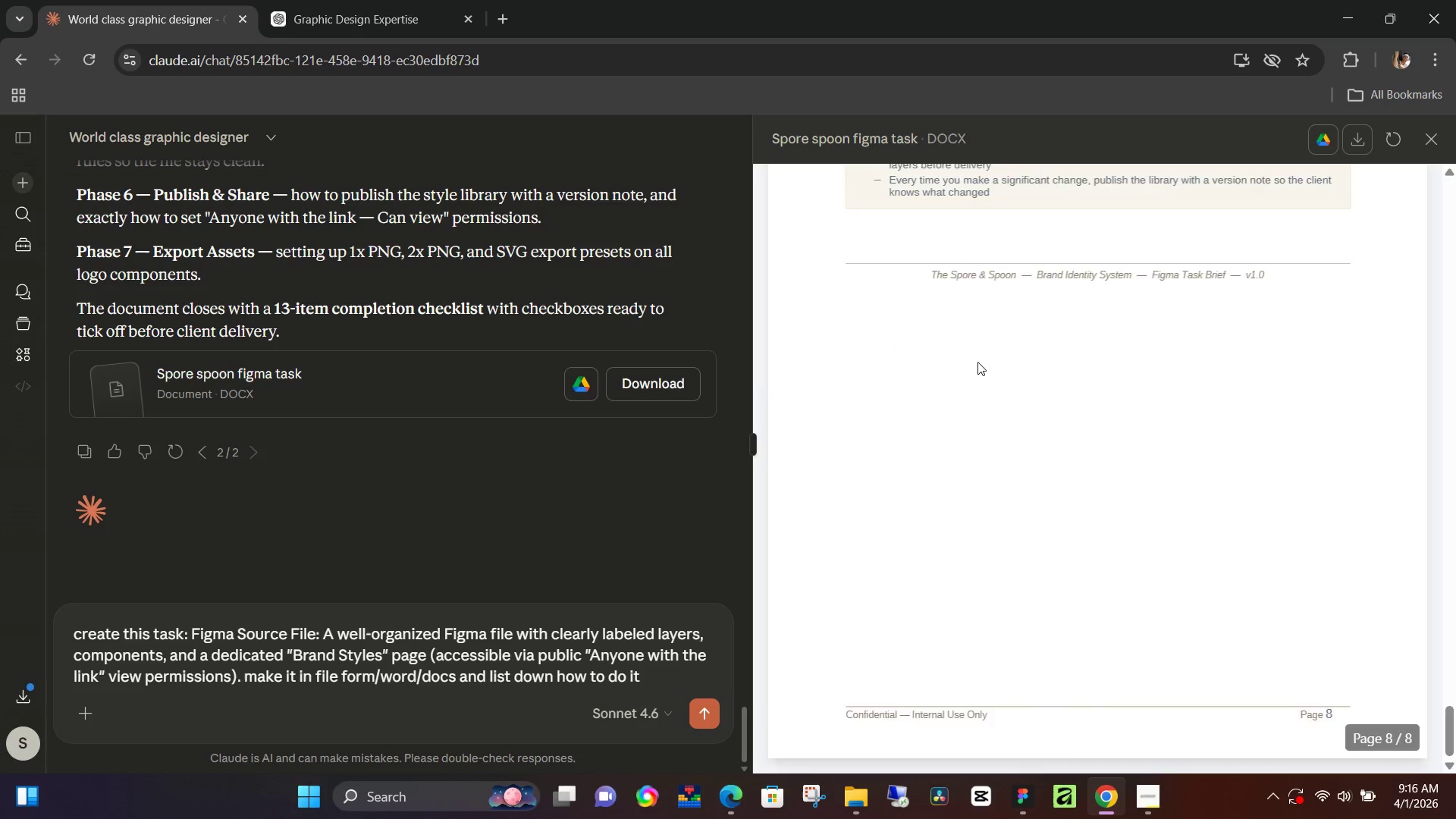 
scroll: coordinate [977, 362], scroll_direction: up, amount: 2.0
 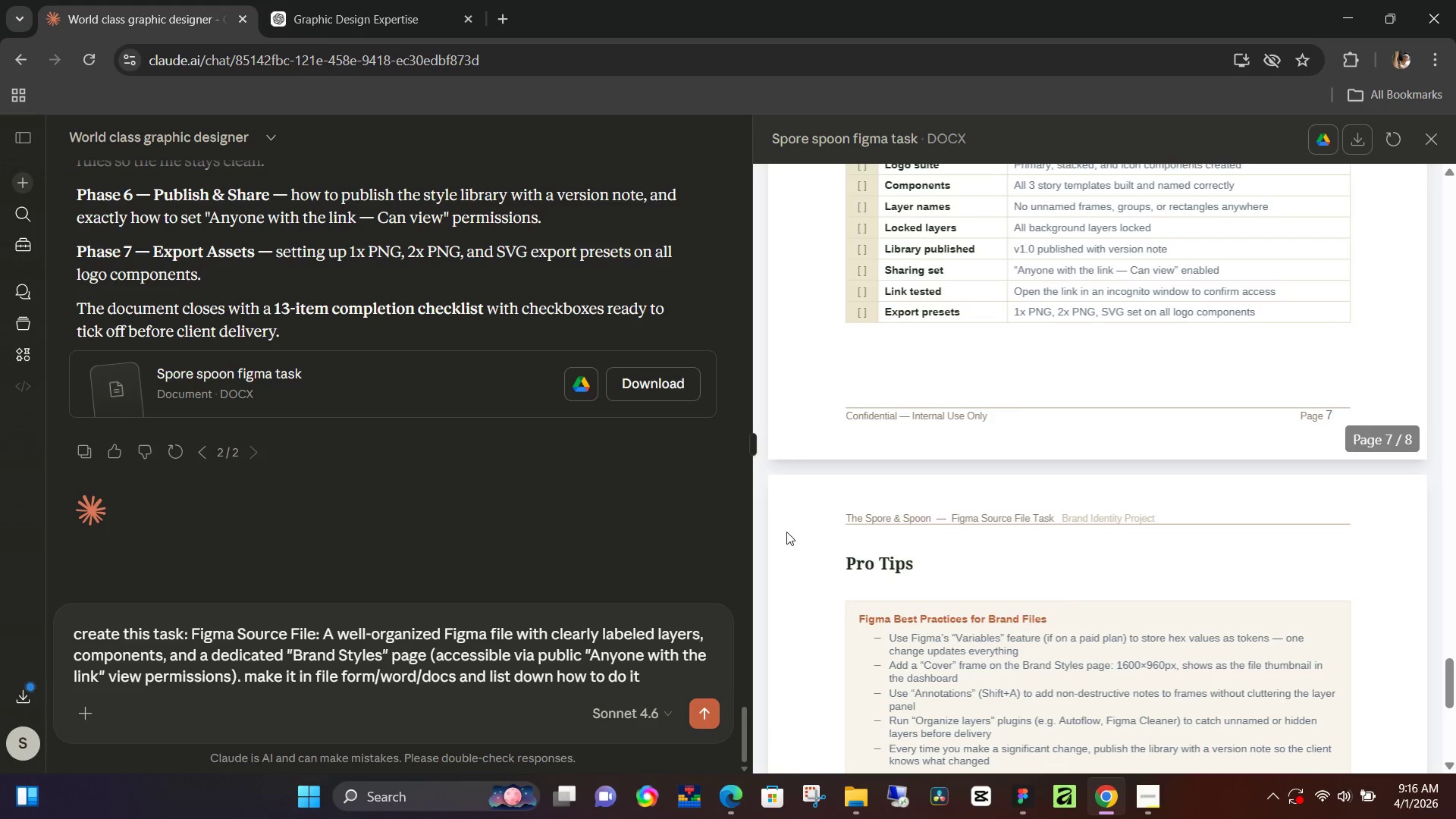 
left_click([487, 642])
 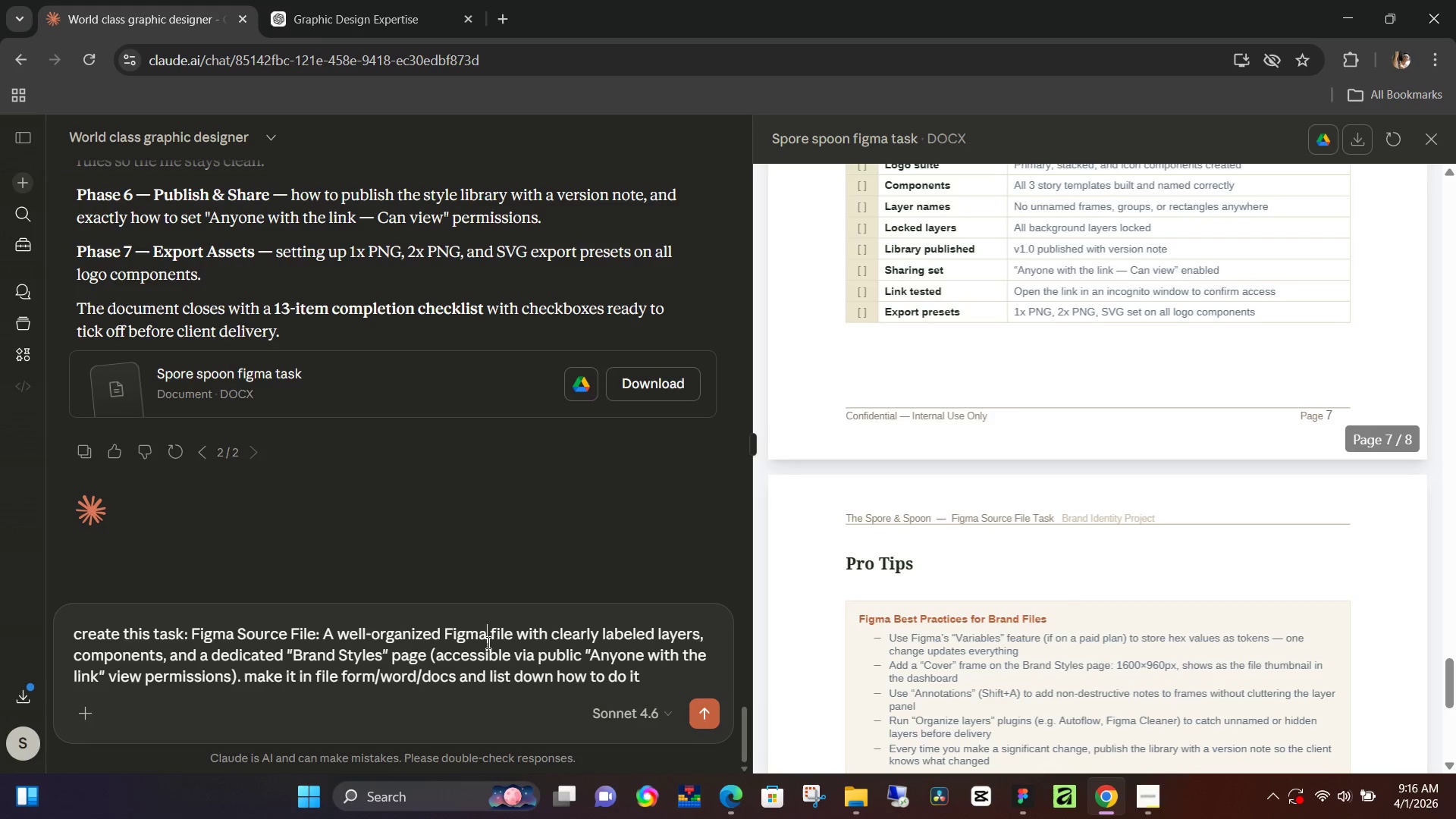 
key(Control+ControlLeft)
 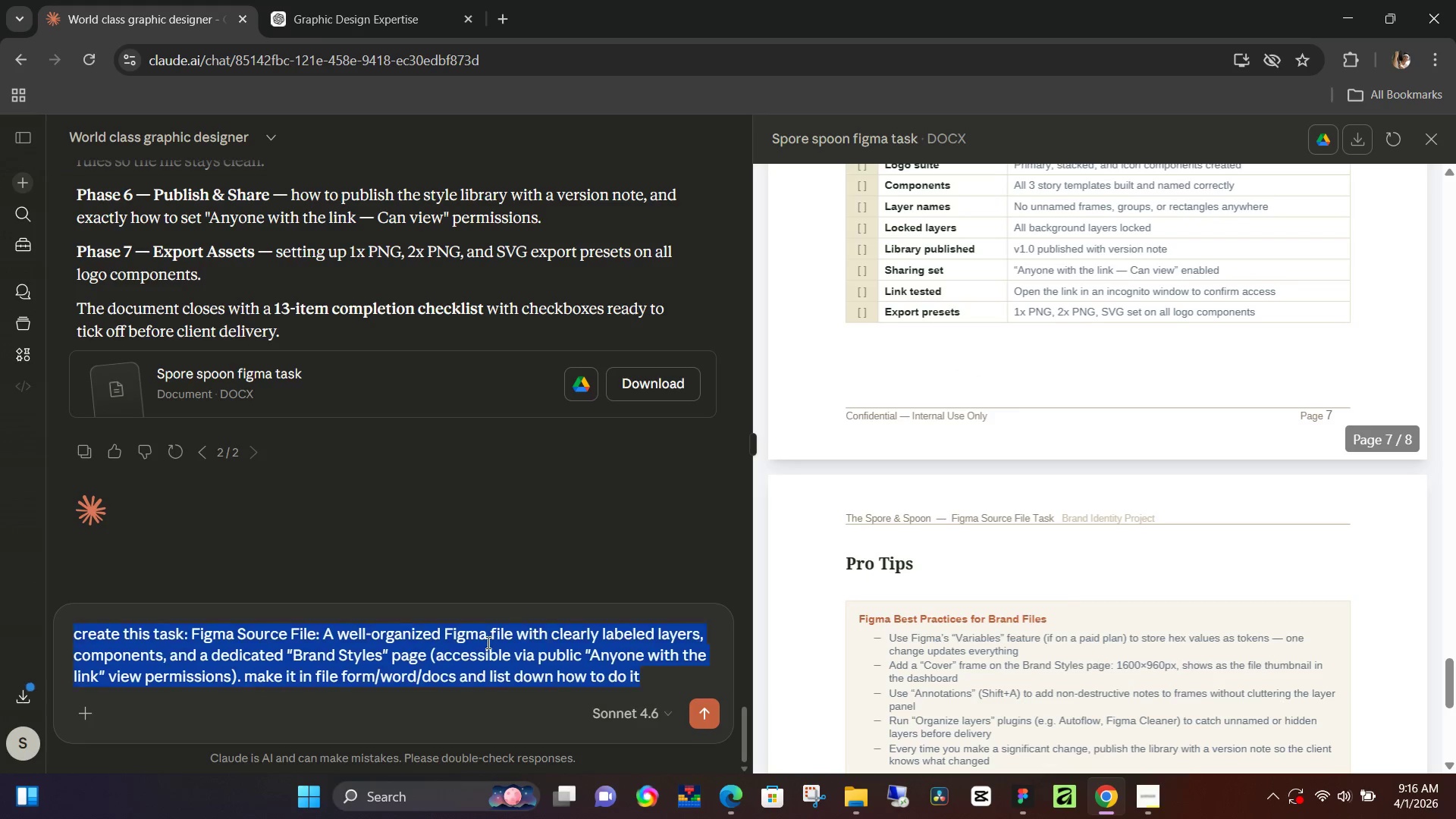 
key(Control+A)
 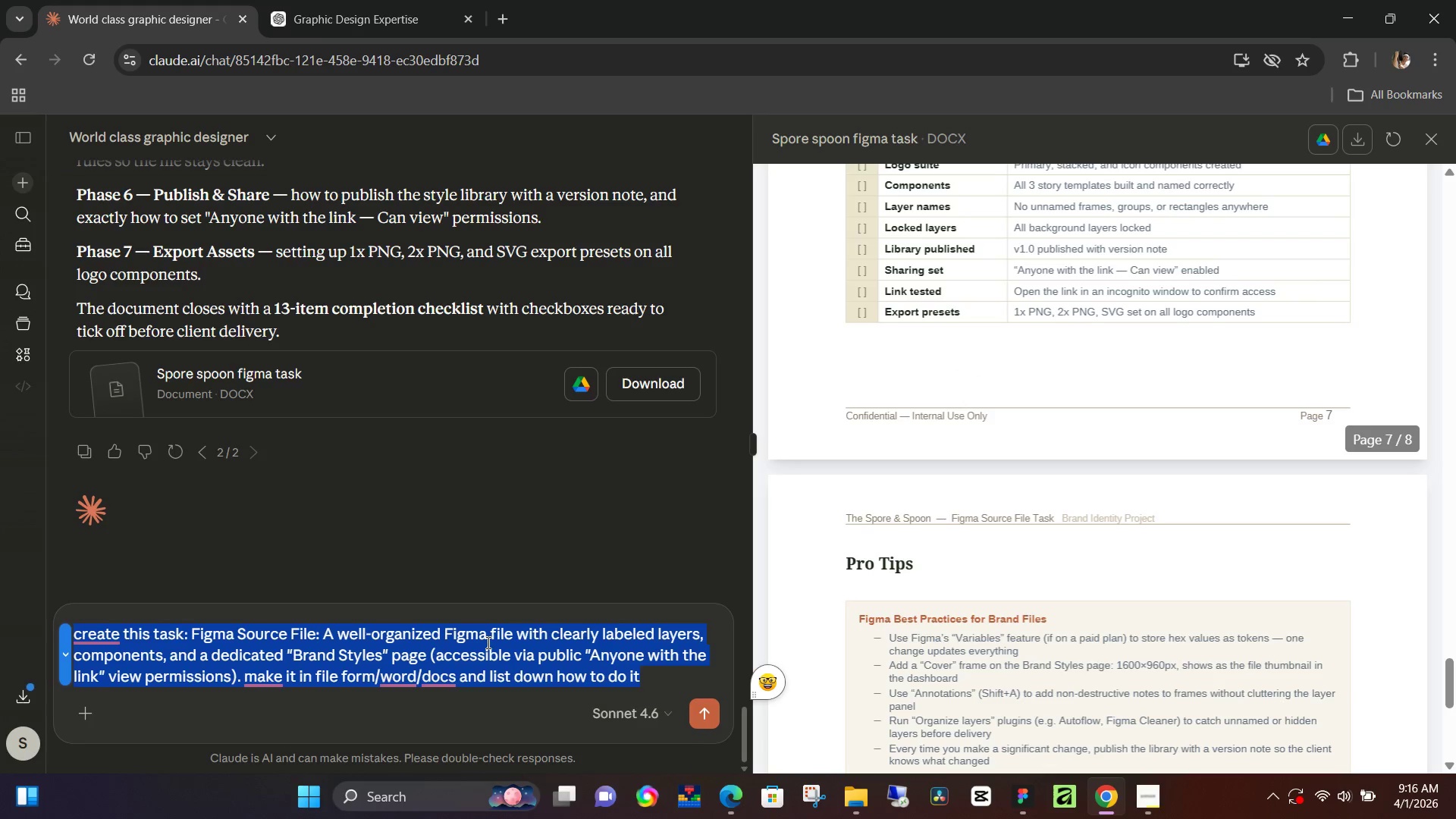 
type(generate me an example out p)
key(Backspace)
key(Backspace)
type(put of task number 1 that I can transfer in figma)
 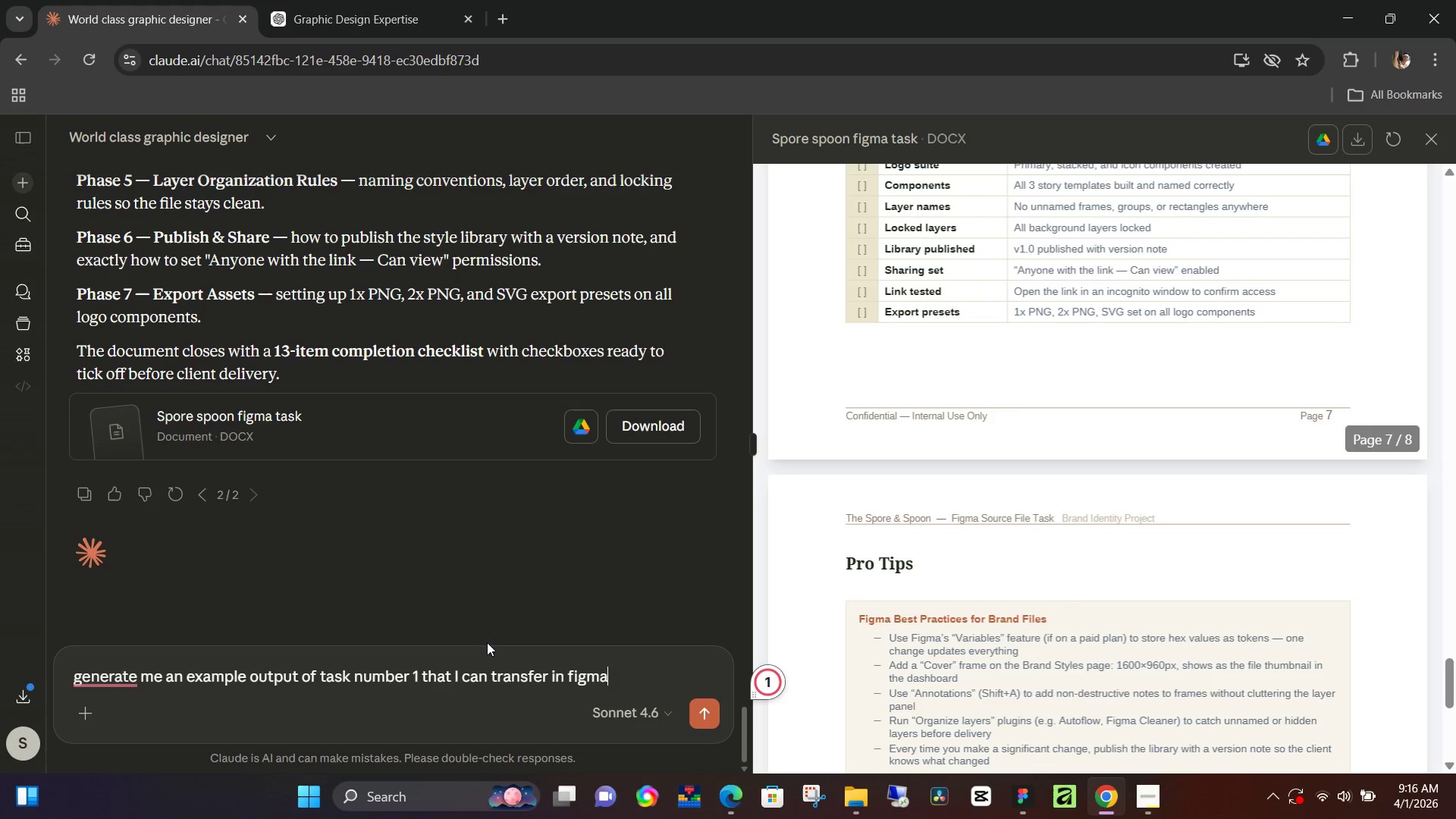 
key(Enter)
 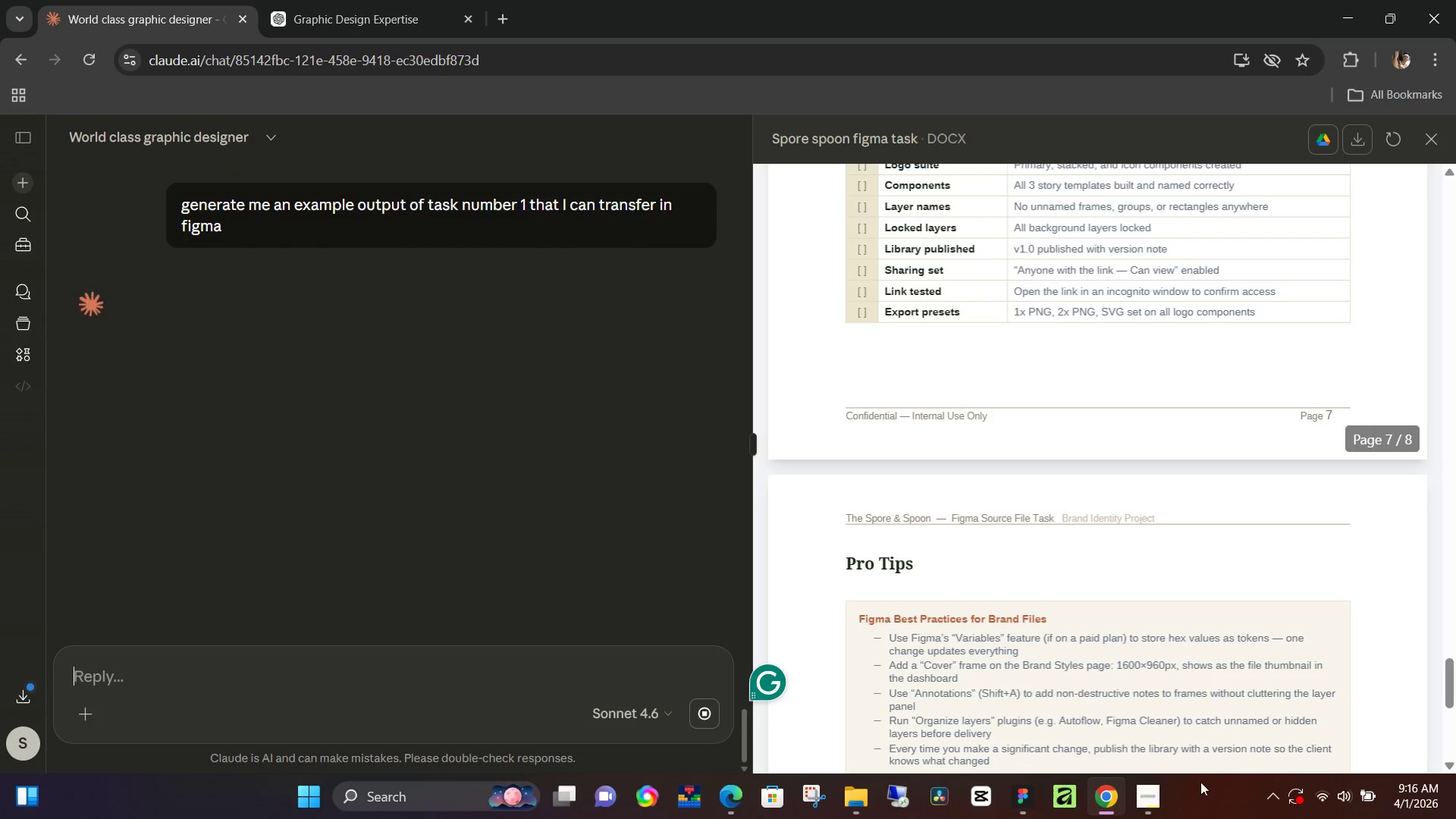 
left_click([1153, 803])